 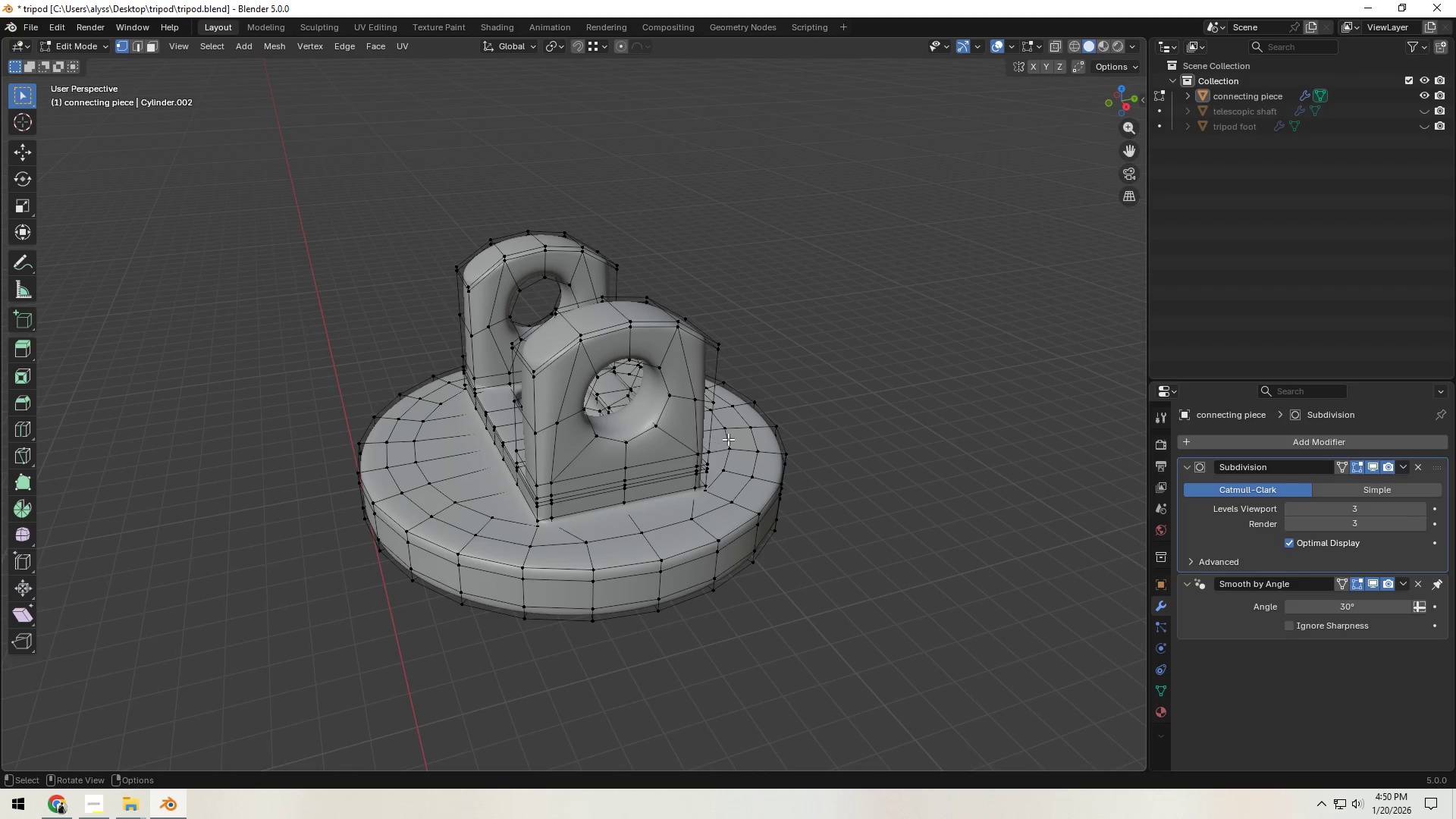 
scroll: coordinate [620, 438], scroll_direction: up, amount: 3.0
 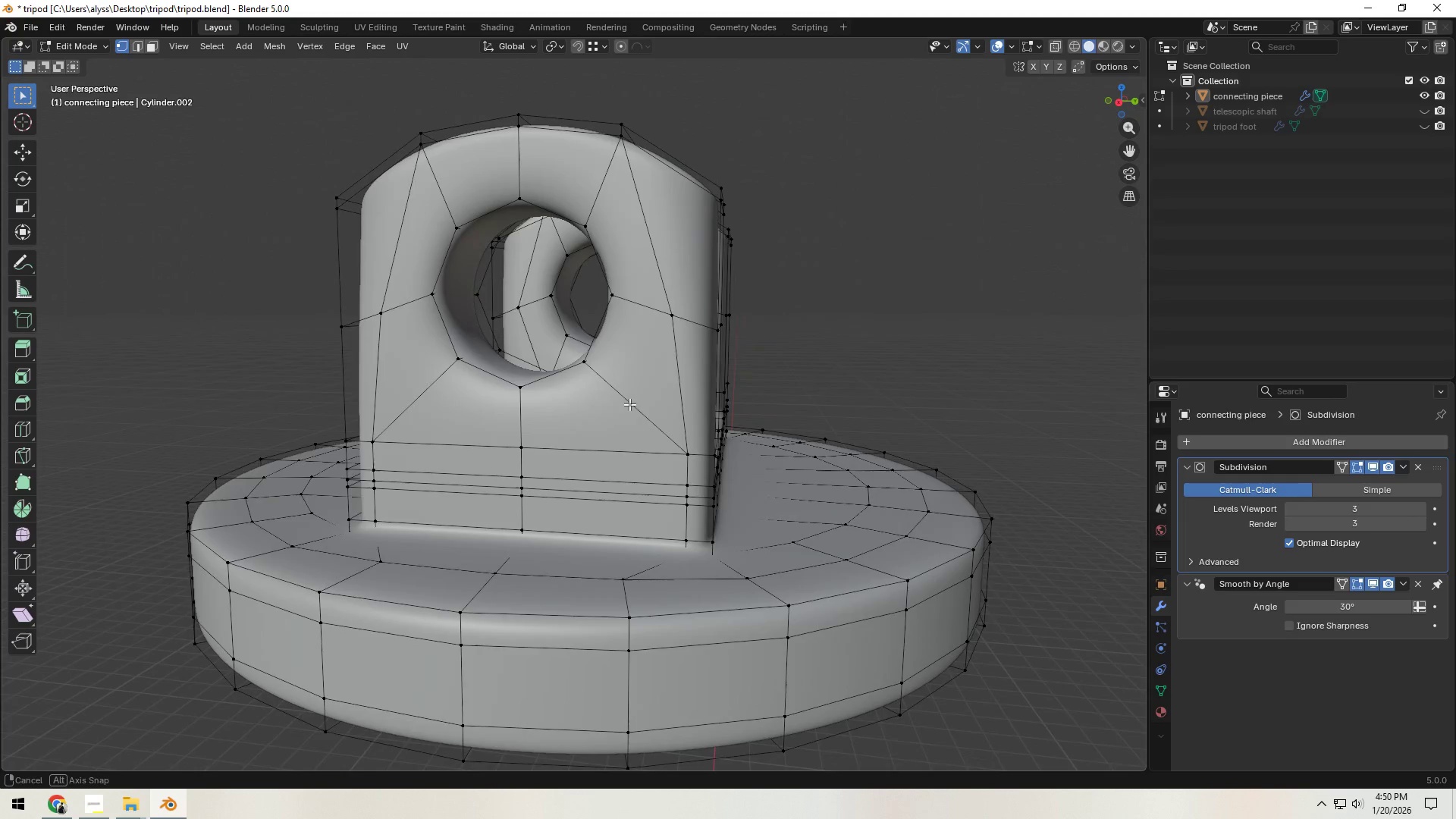 
key(Shift+ShiftLeft)
 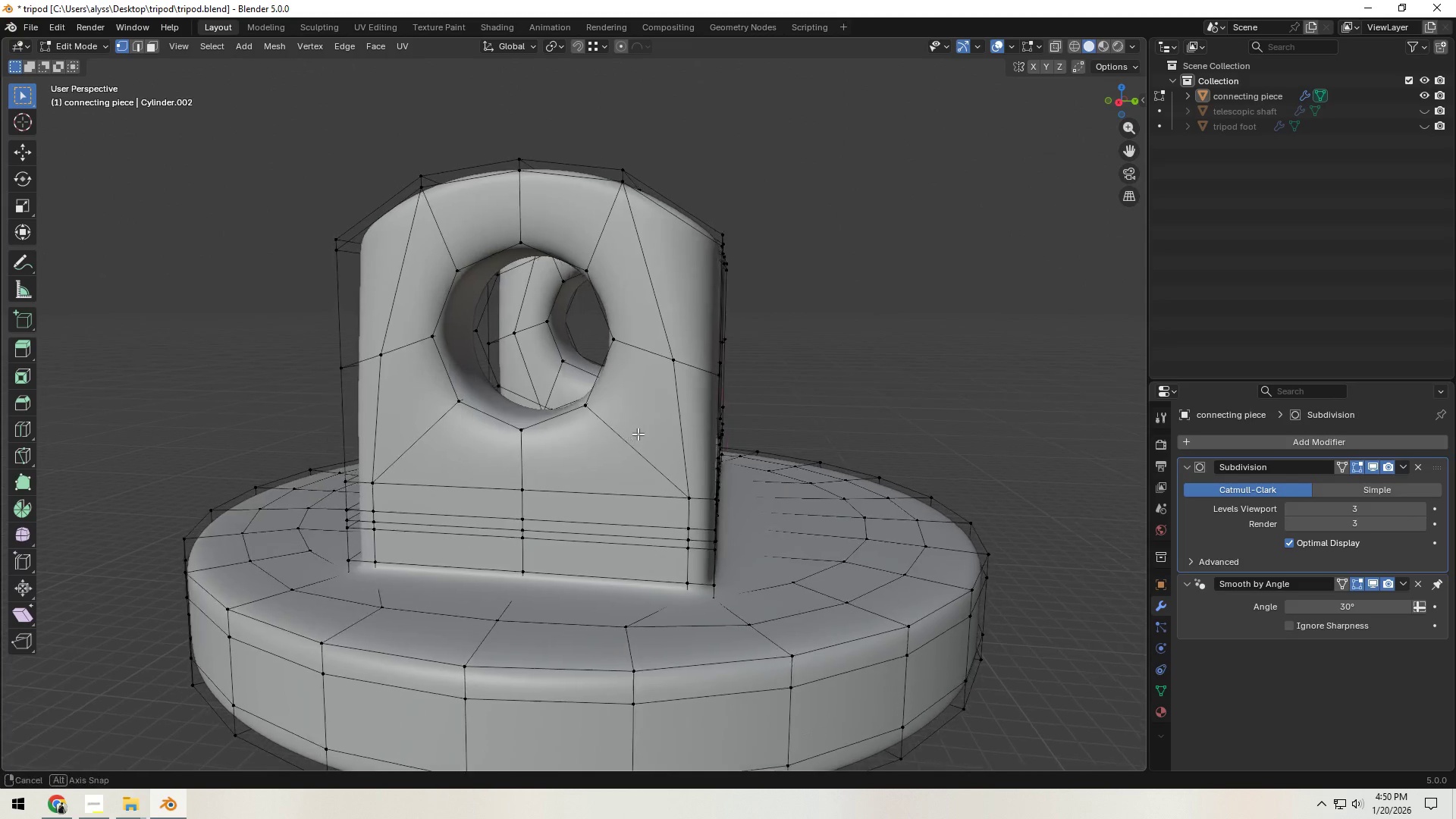 
key(Control+ControlLeft)
 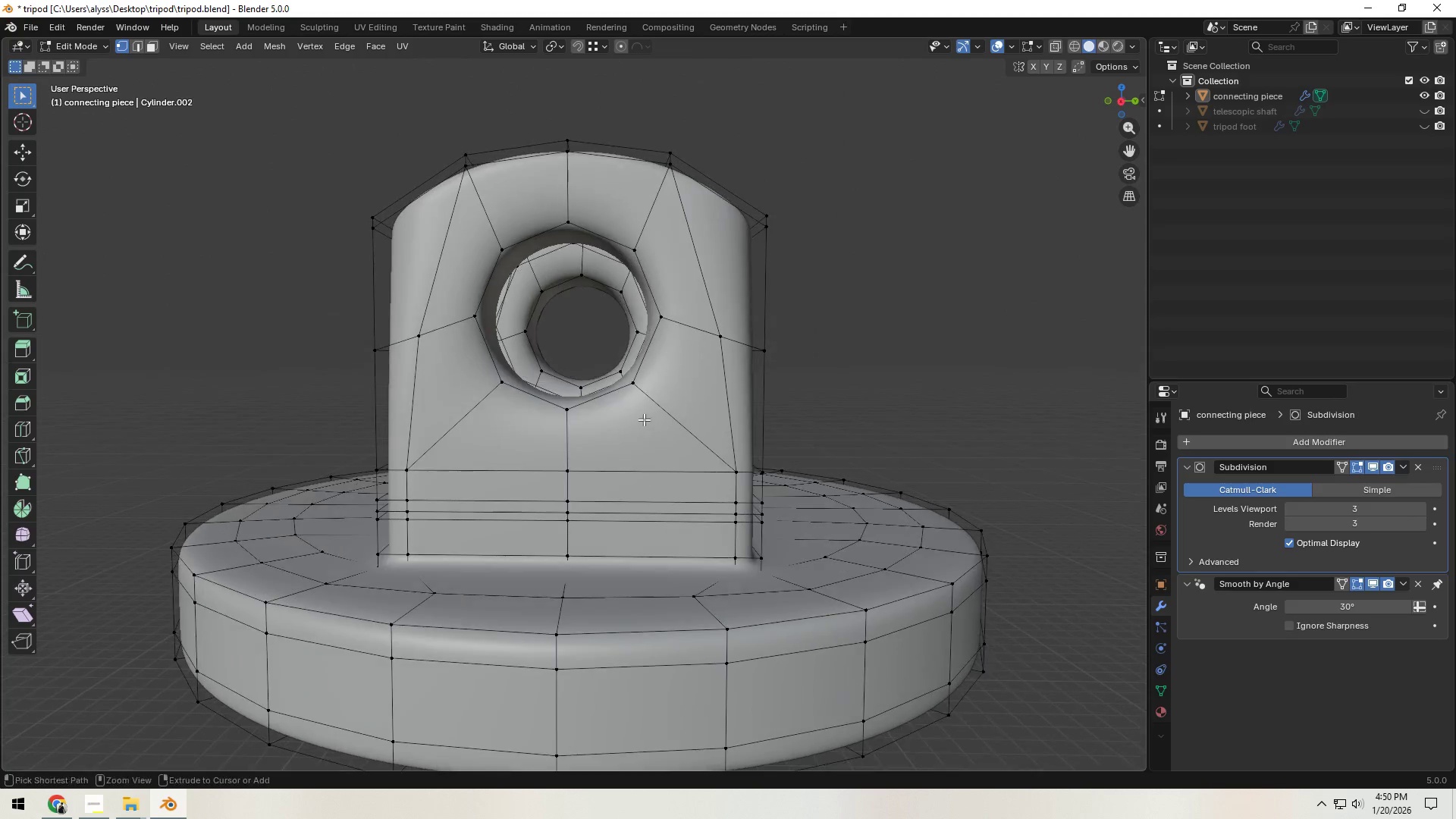 
key(Control+R)
 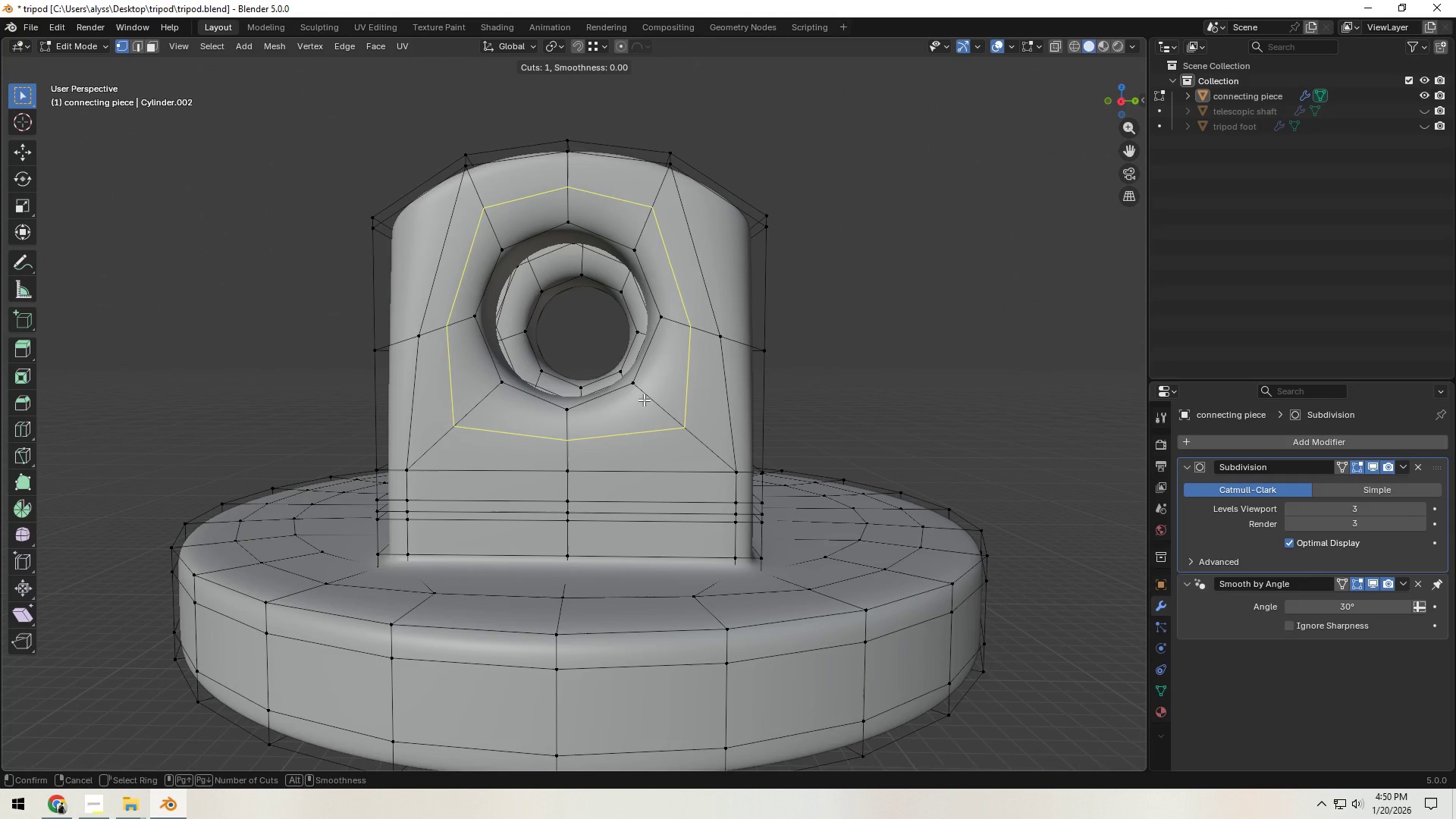 
right_click([644, 400])
 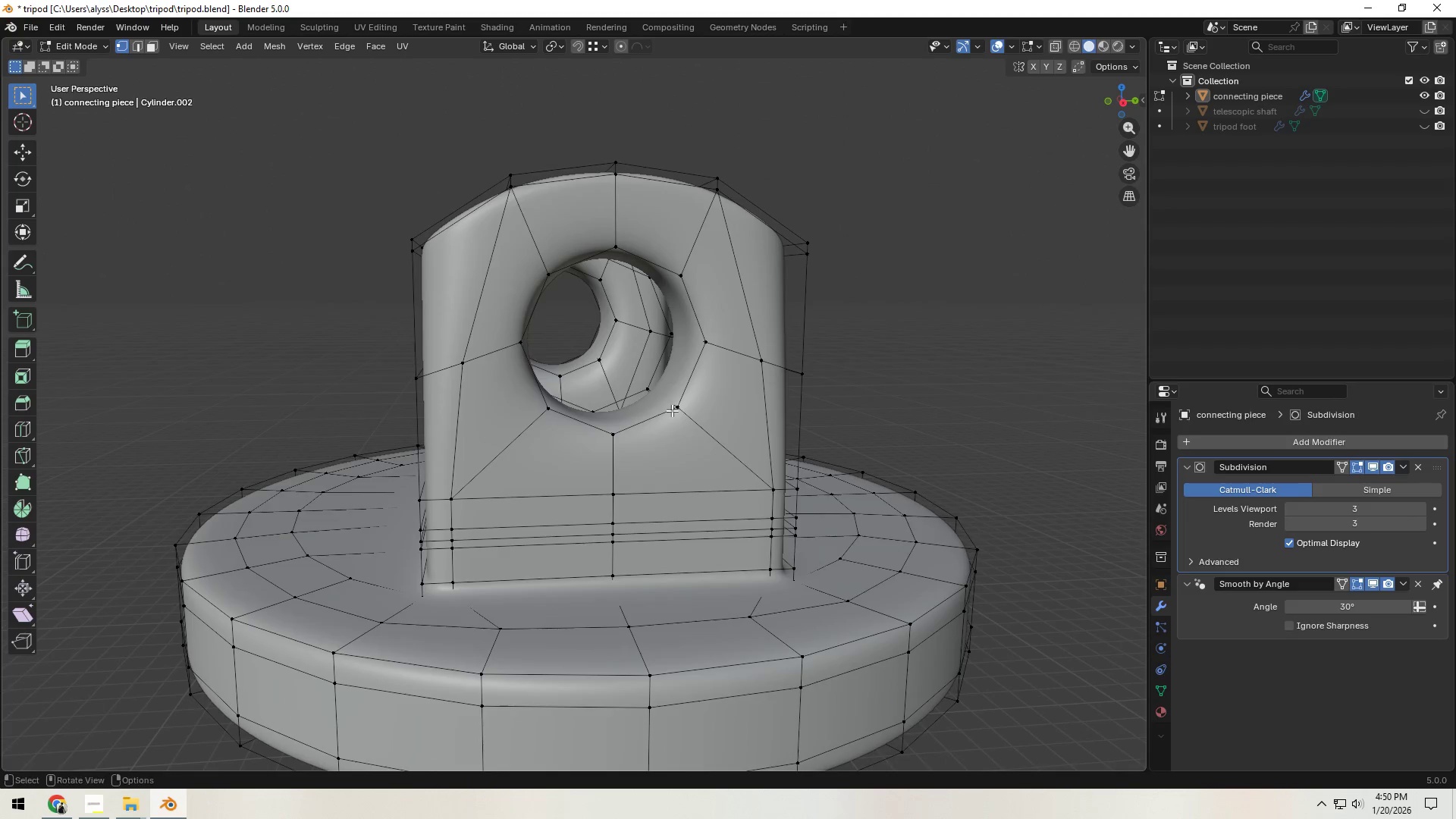 
scroll: coordinate [681, 413], scroll_direction: up, amount: 2.0
 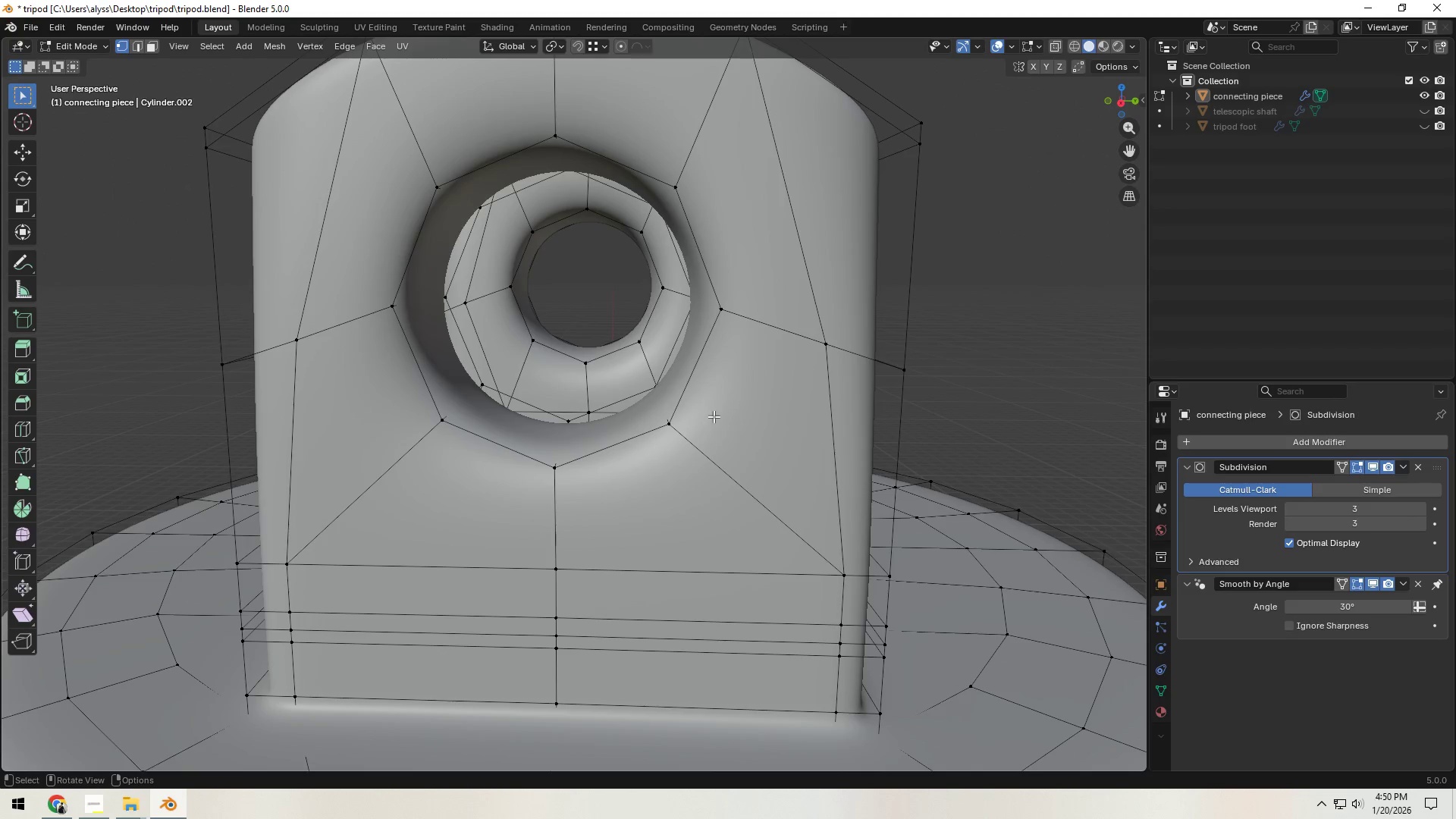 
hold_key(key=AltLeft, duration=0.52)
left_click([680, 400])
 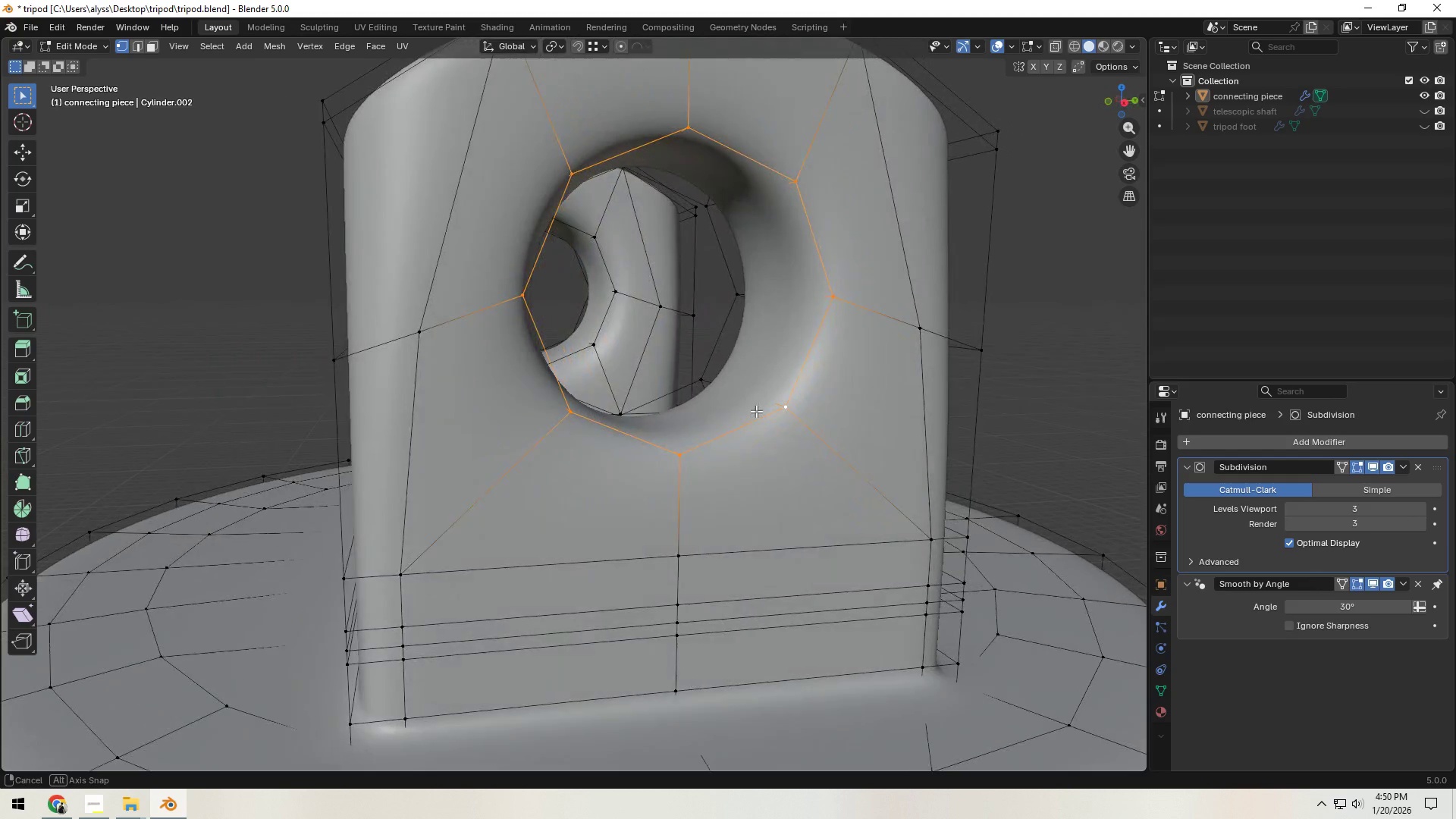 
hold_key(key=ShiftLeft, duration=0.33)
 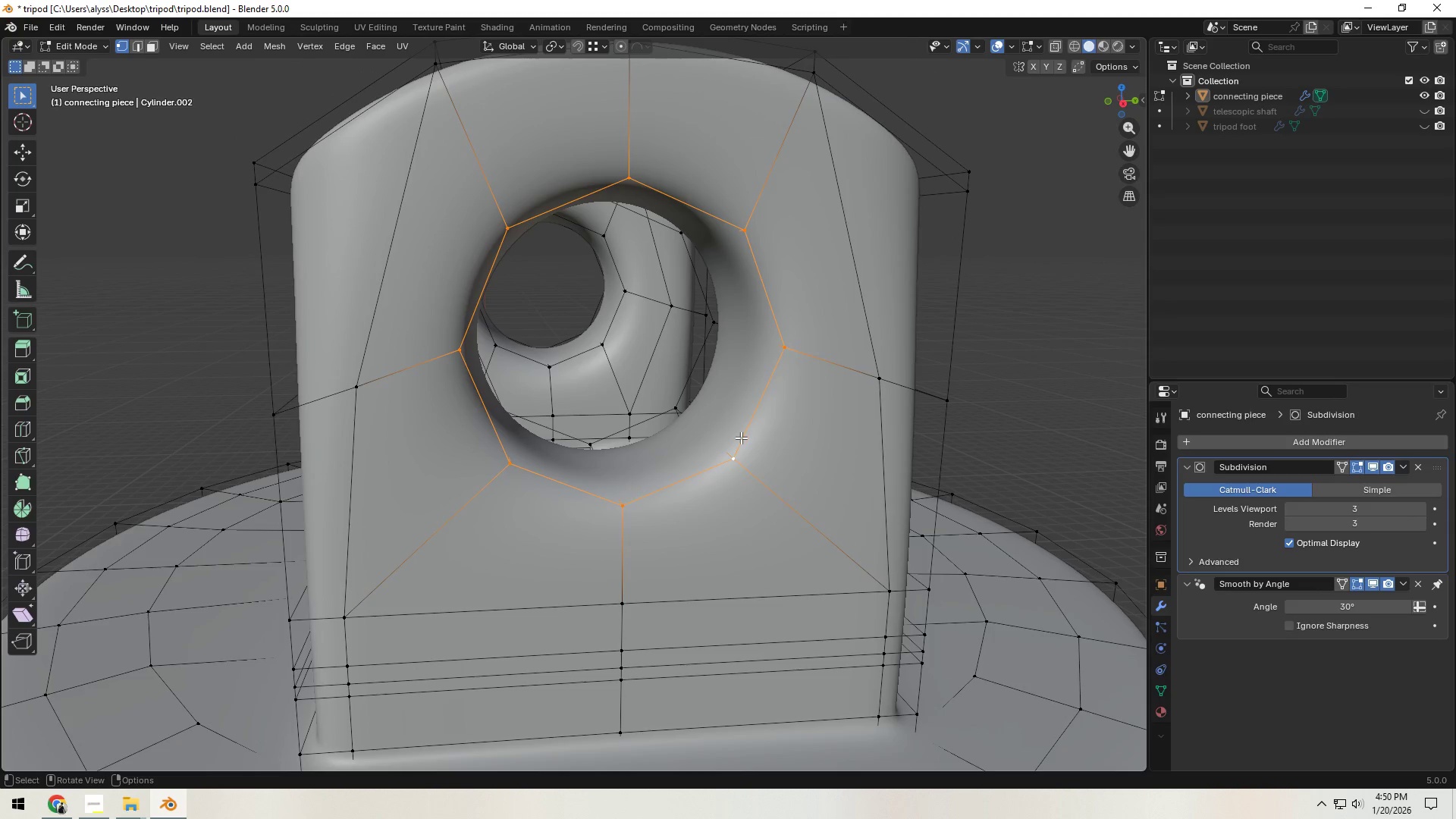 
hold_key(key=ShiftLeft, duration=0.84)
 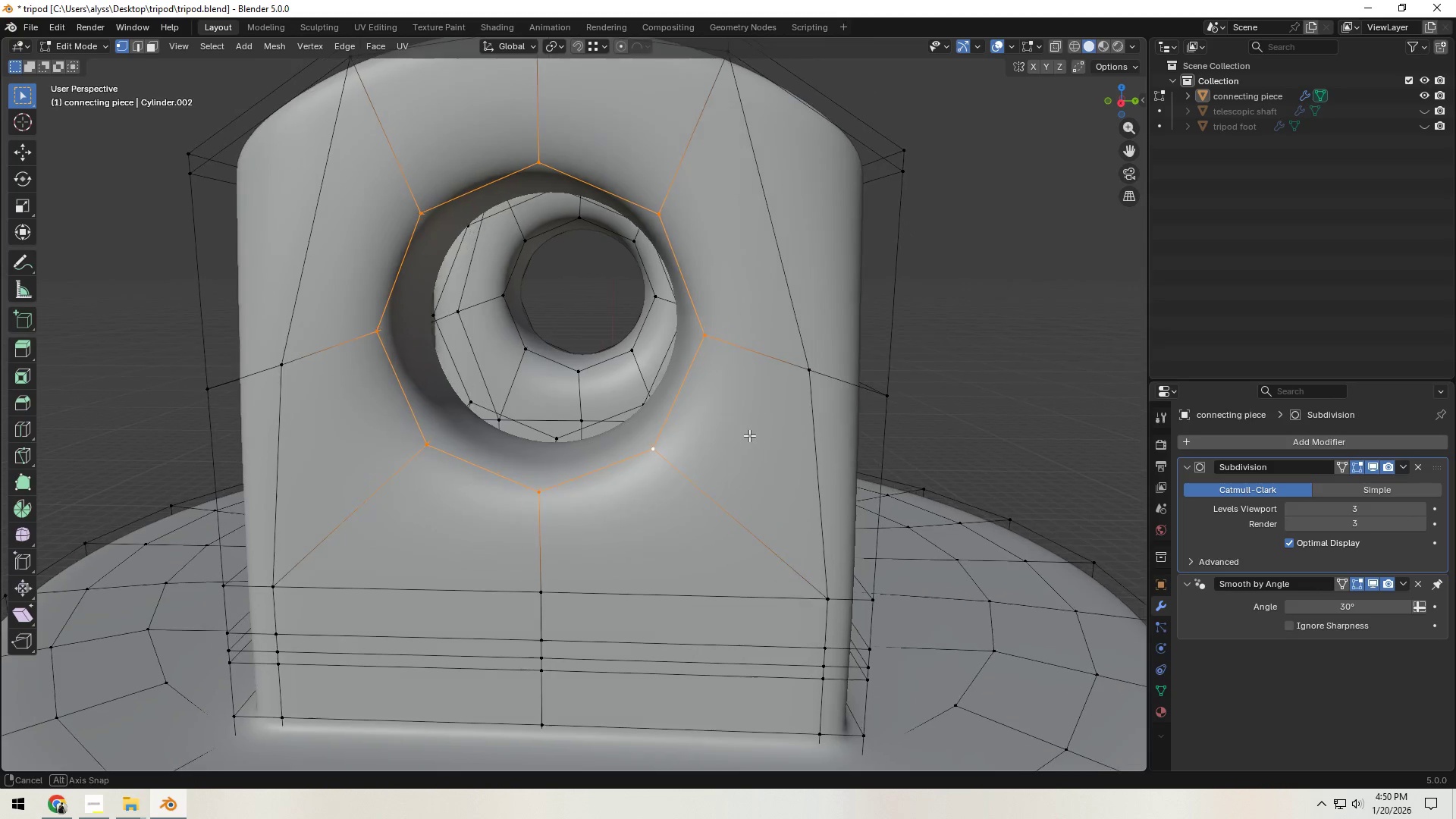 
type(Ds)
 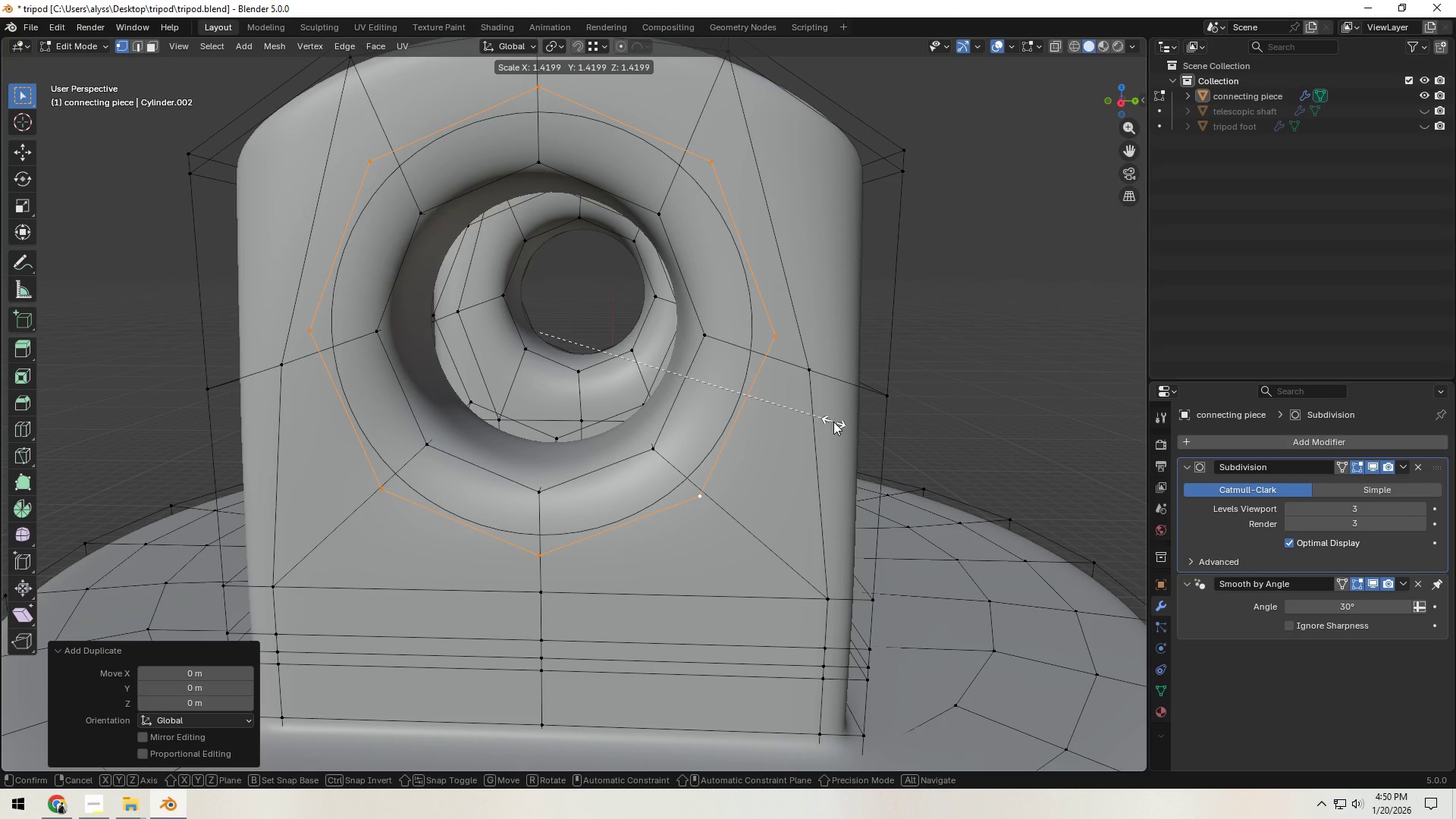 
wait(7.28)
 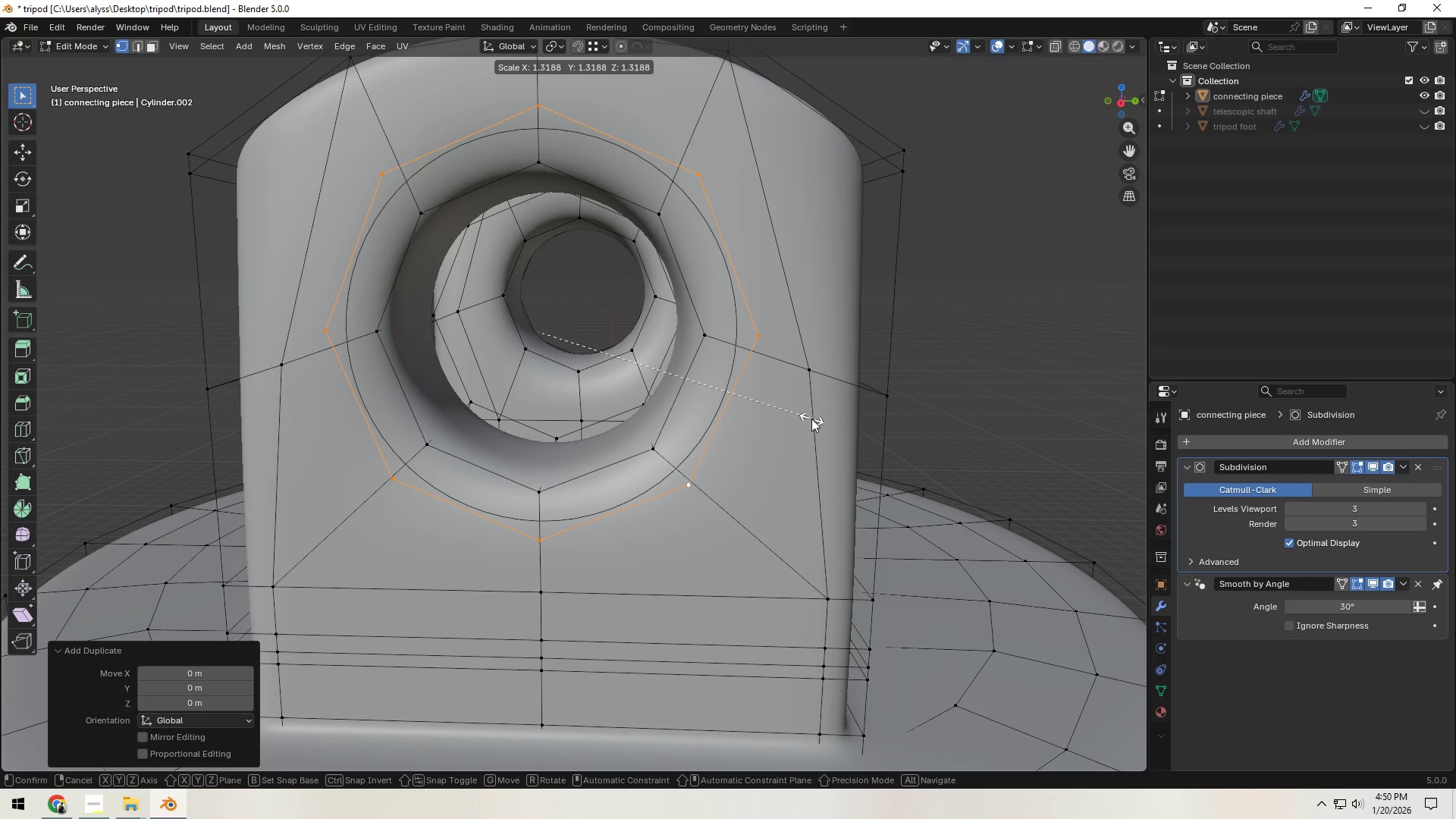 
left_click([830, 422])
 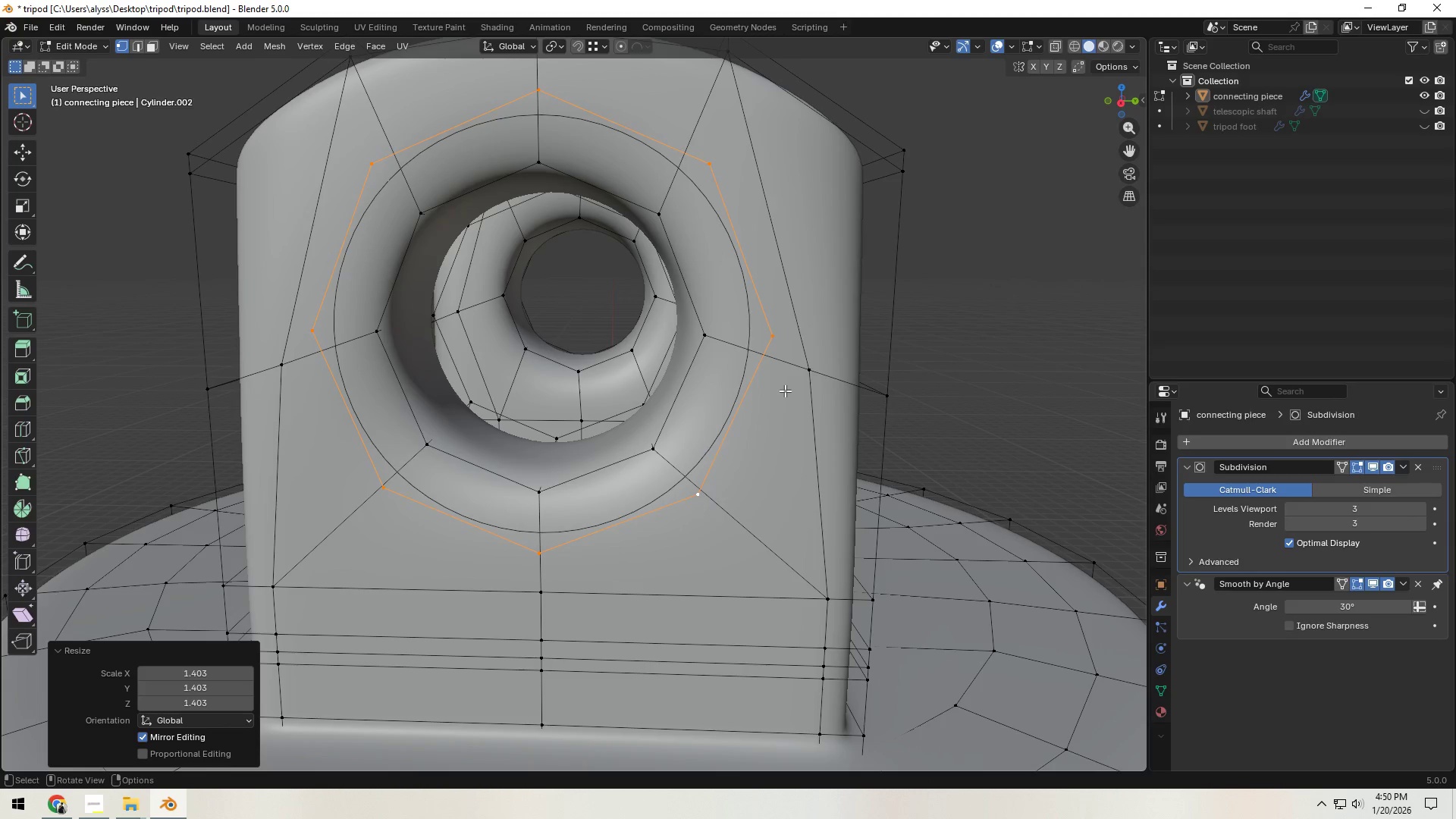 
key(3)
 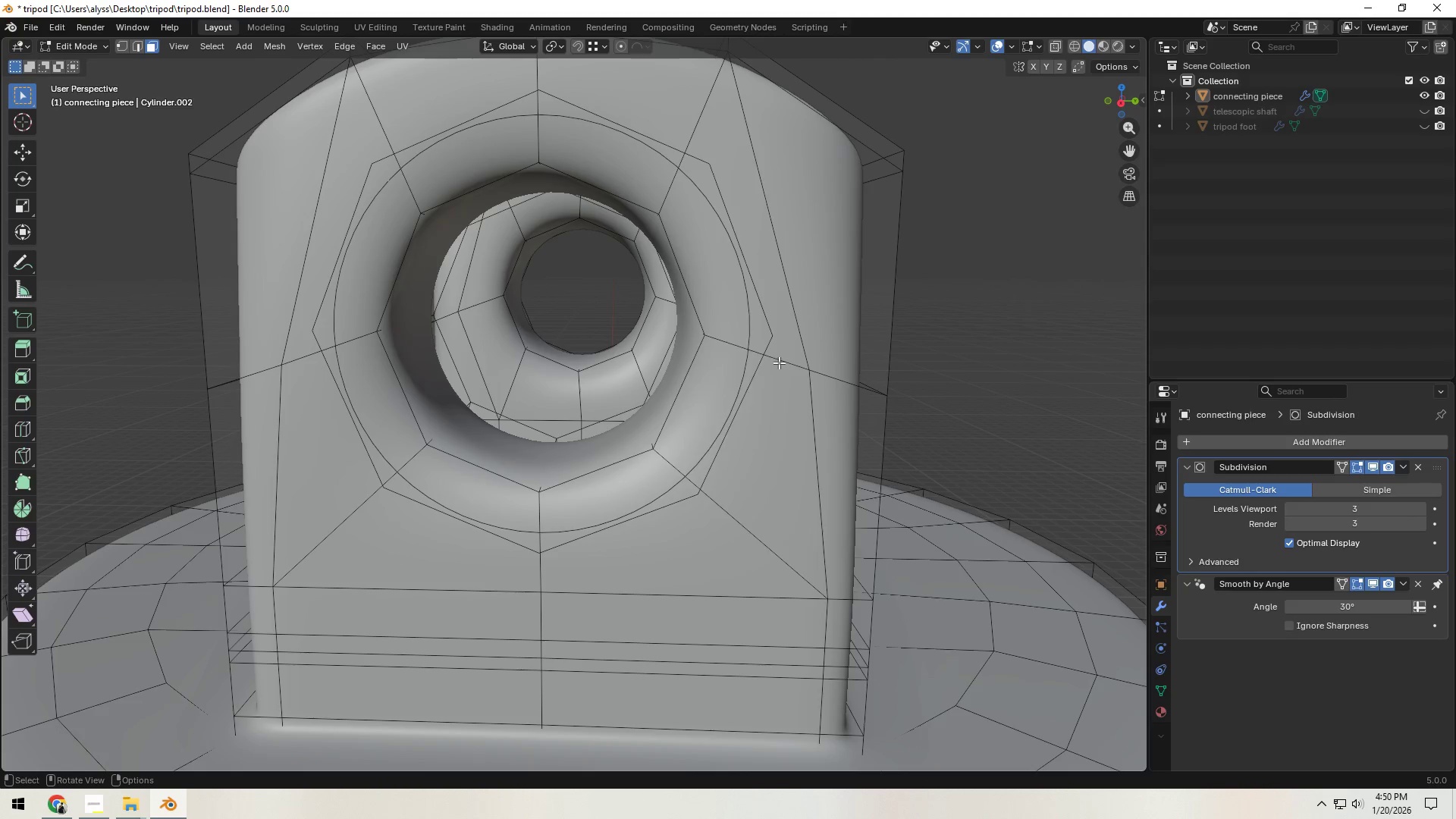 
left_click([779, 362])
 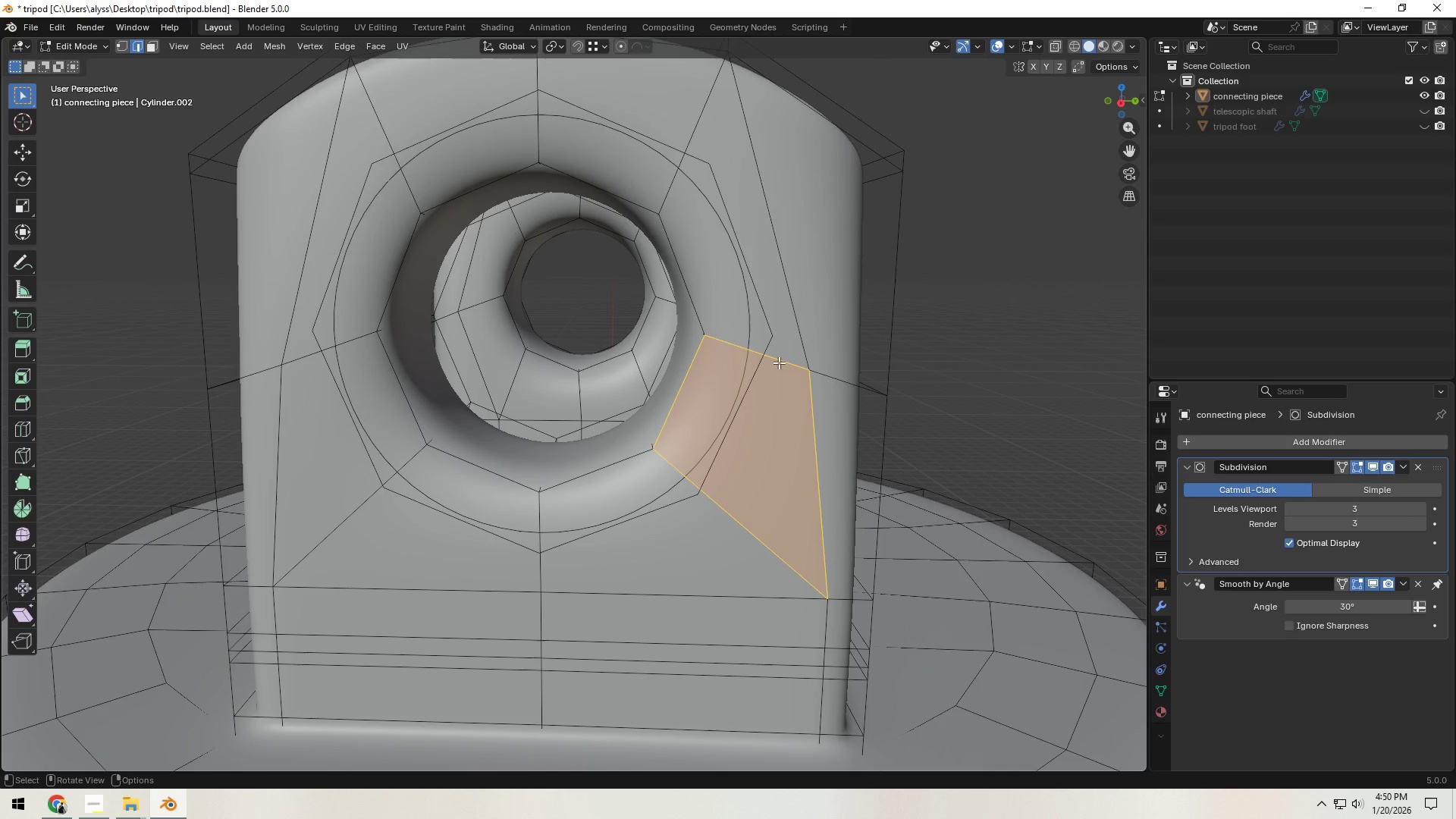 
key(2)
 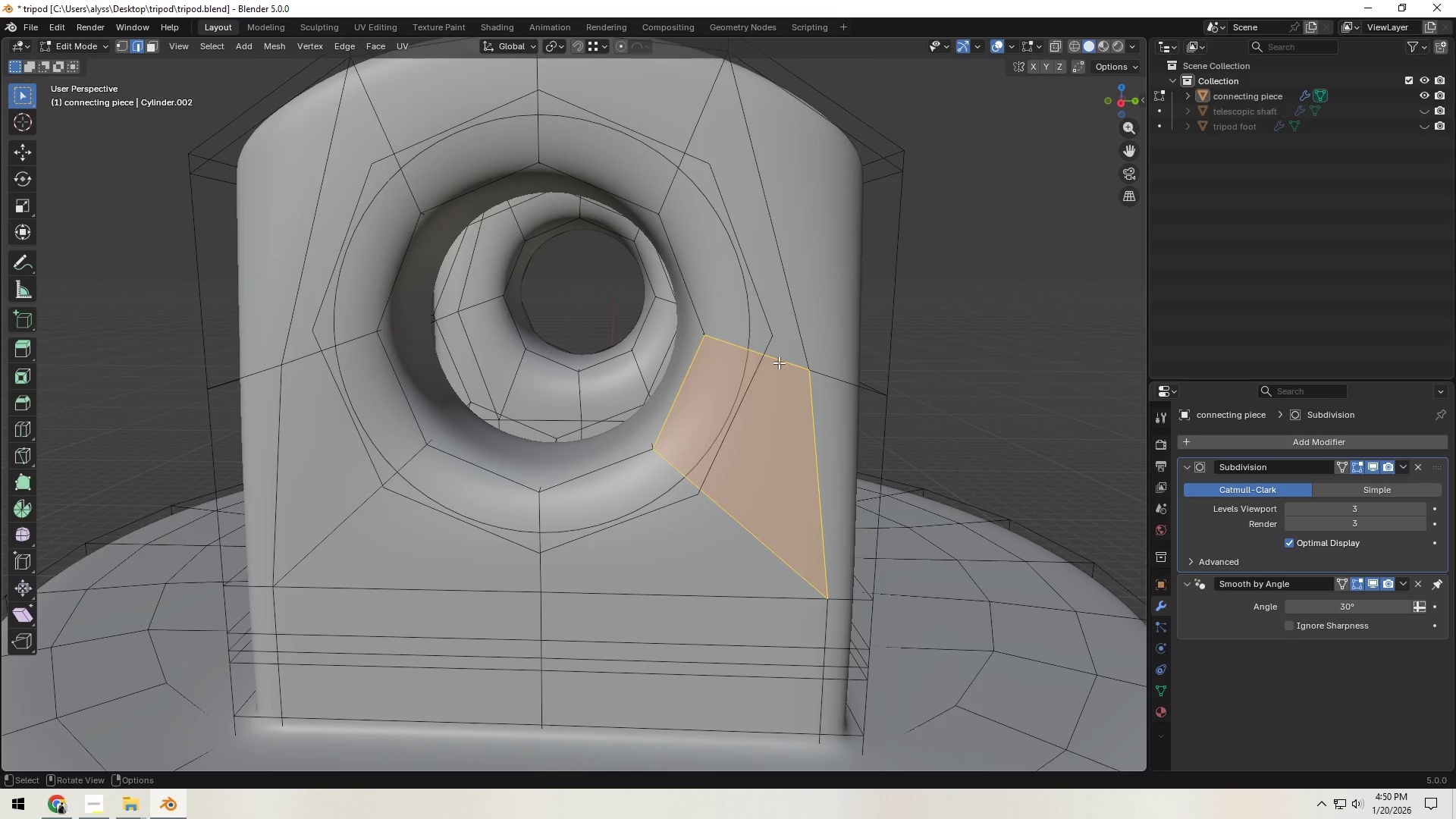 
left_click([779, 362])
 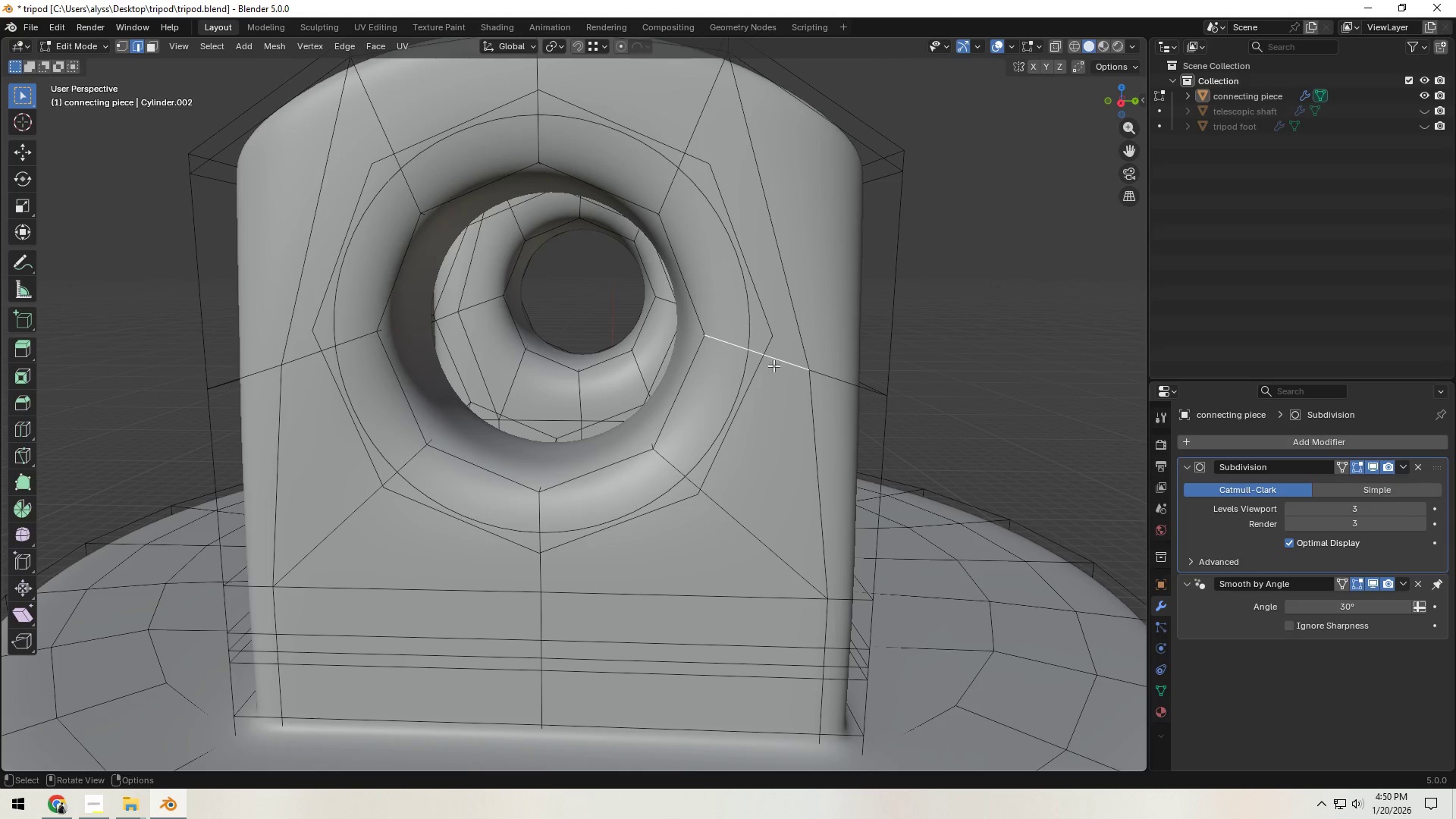 
hold_key(key=ShiftLeft, duration=1.51)
left_click([682, 111])
 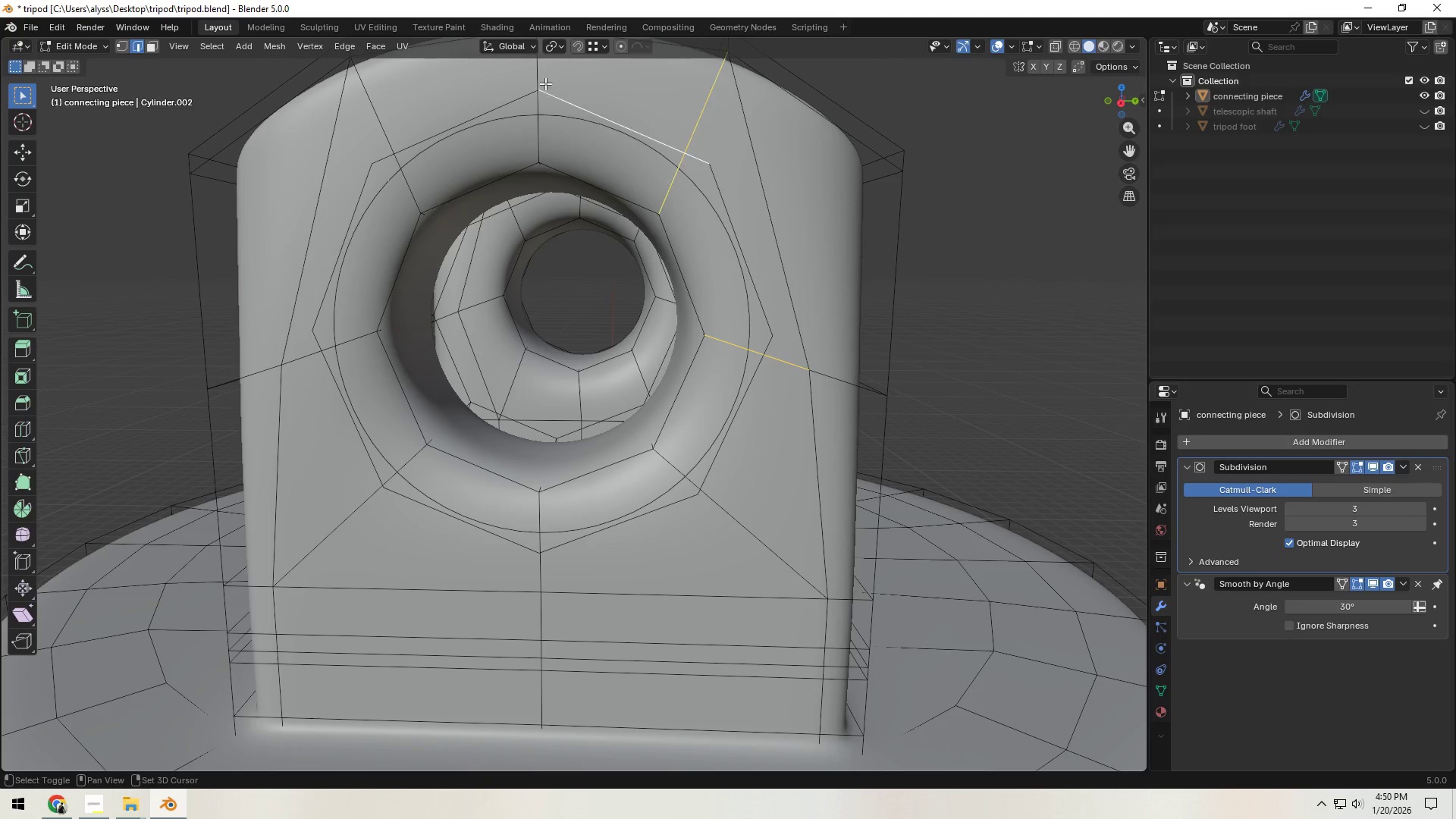 
hold_key(key=ShiftLeft, duration=1.45)
double_click([541, 78])
 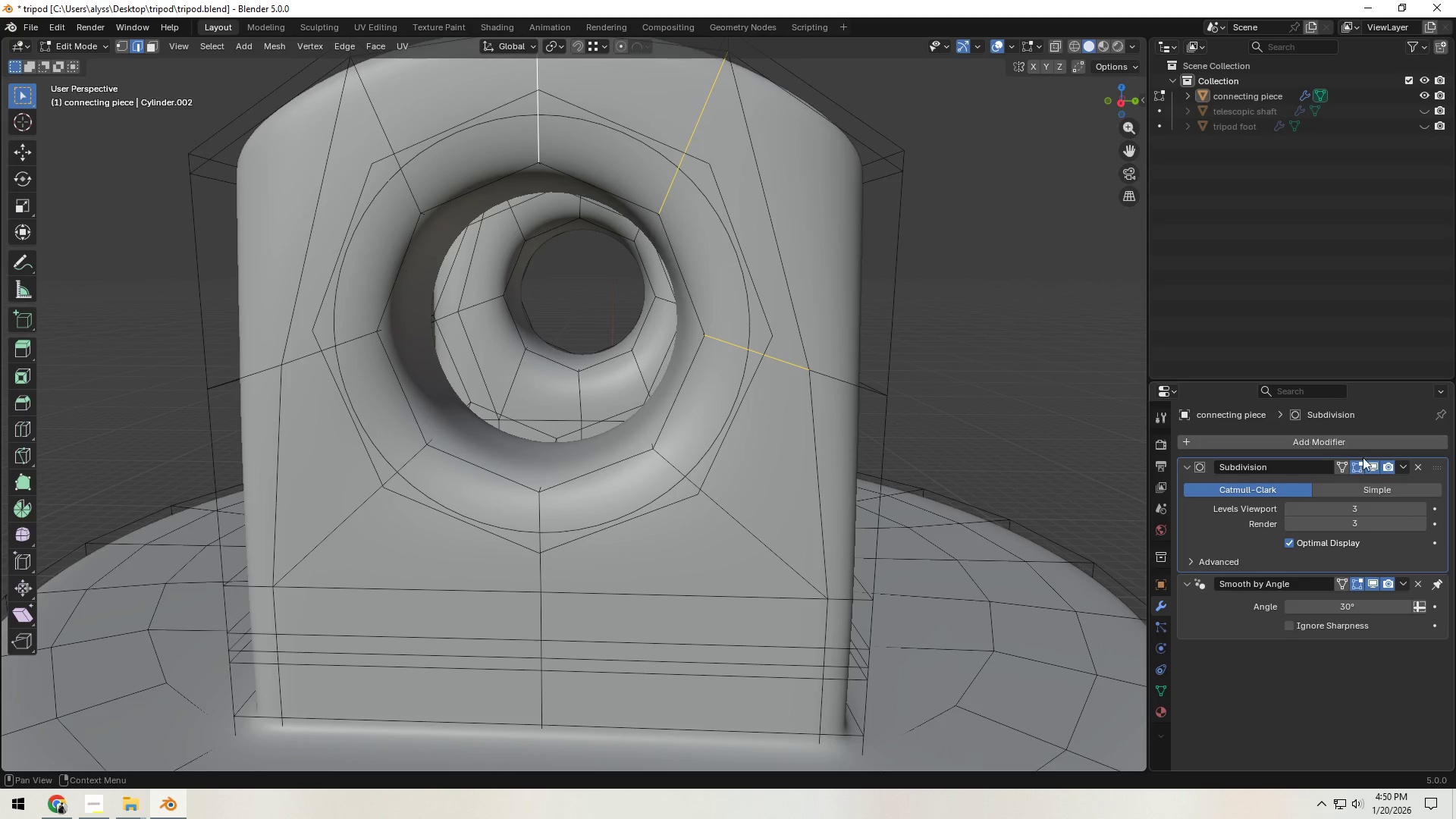 
left_click([1377, 469])
 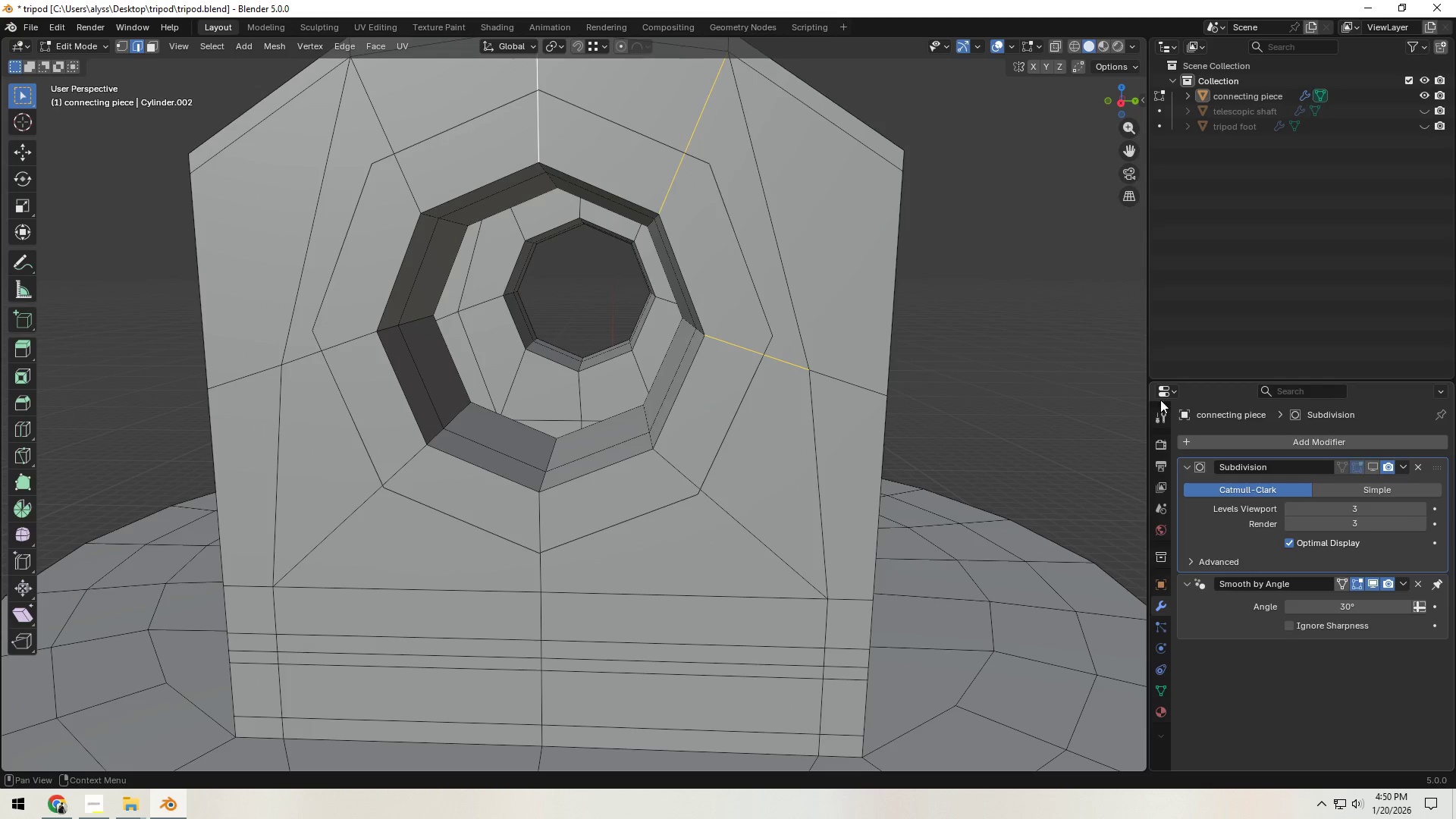 
hold_key(key=ShiftLeft, duration=1.5)
left_click([428, 190])
 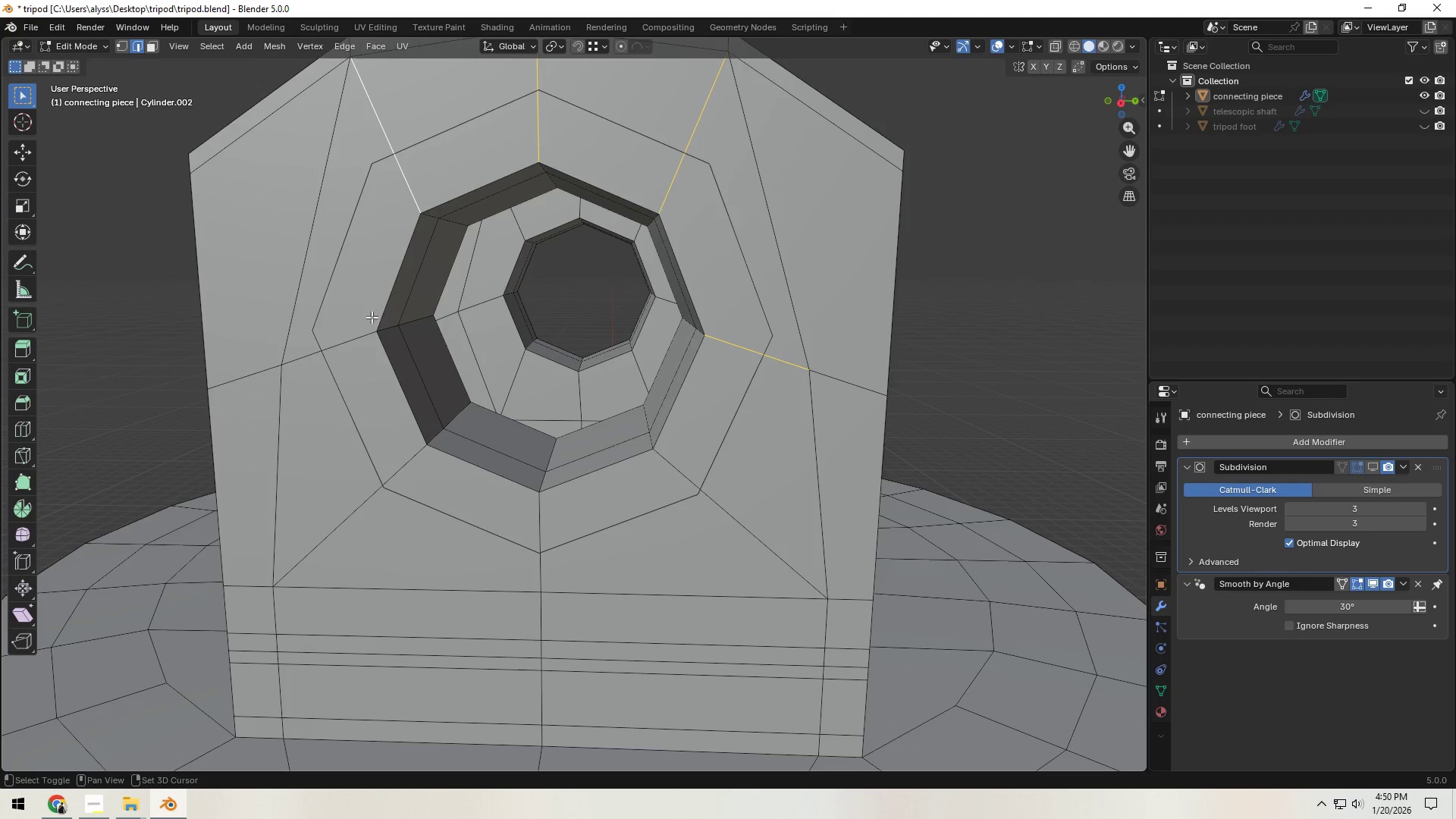 
double_click([371, 325])
 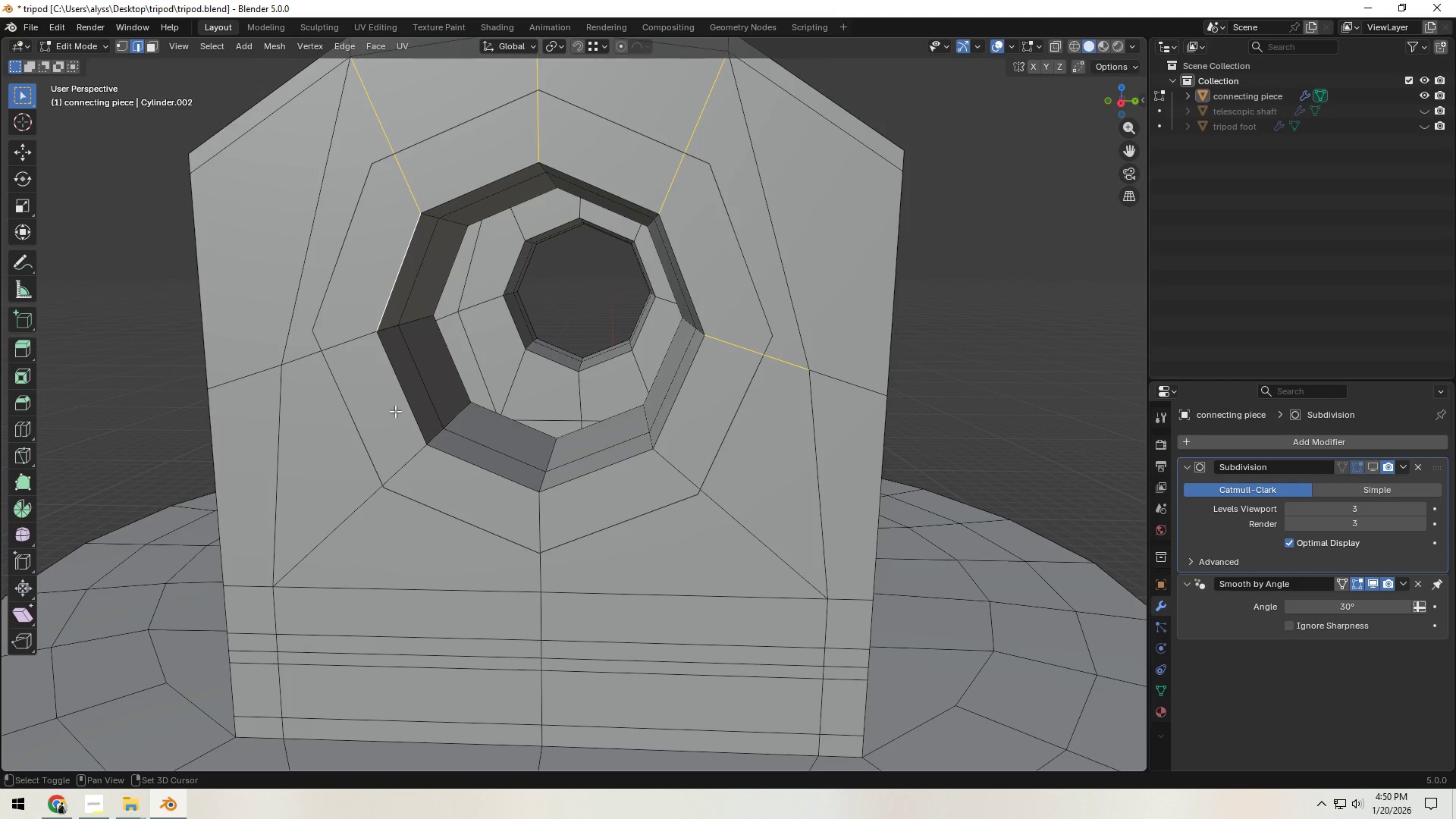 
hold_key(key=ShiftLeft, duration=1.52)
left_click([386, 292])
 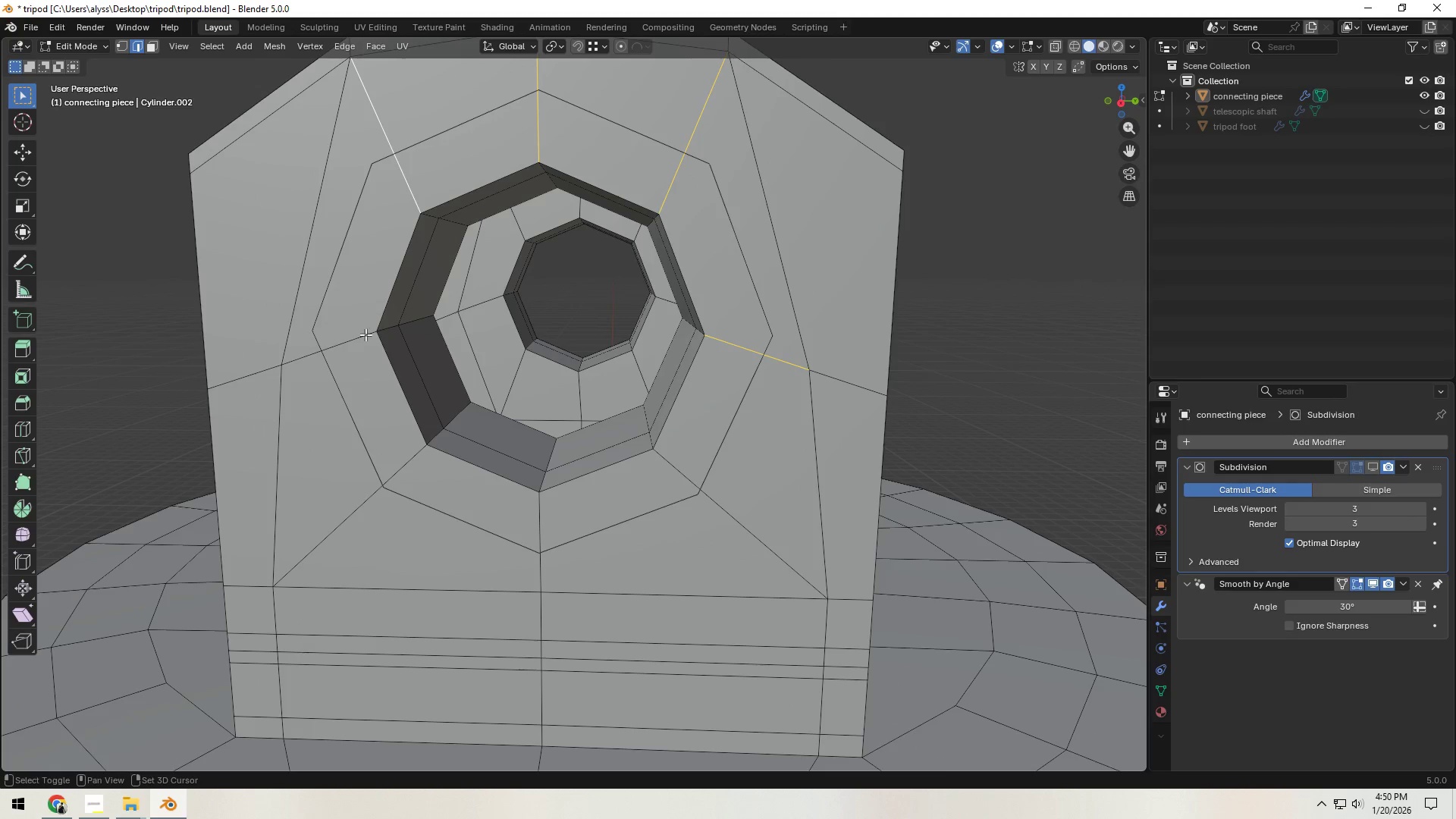 
double_click([359, 347])
 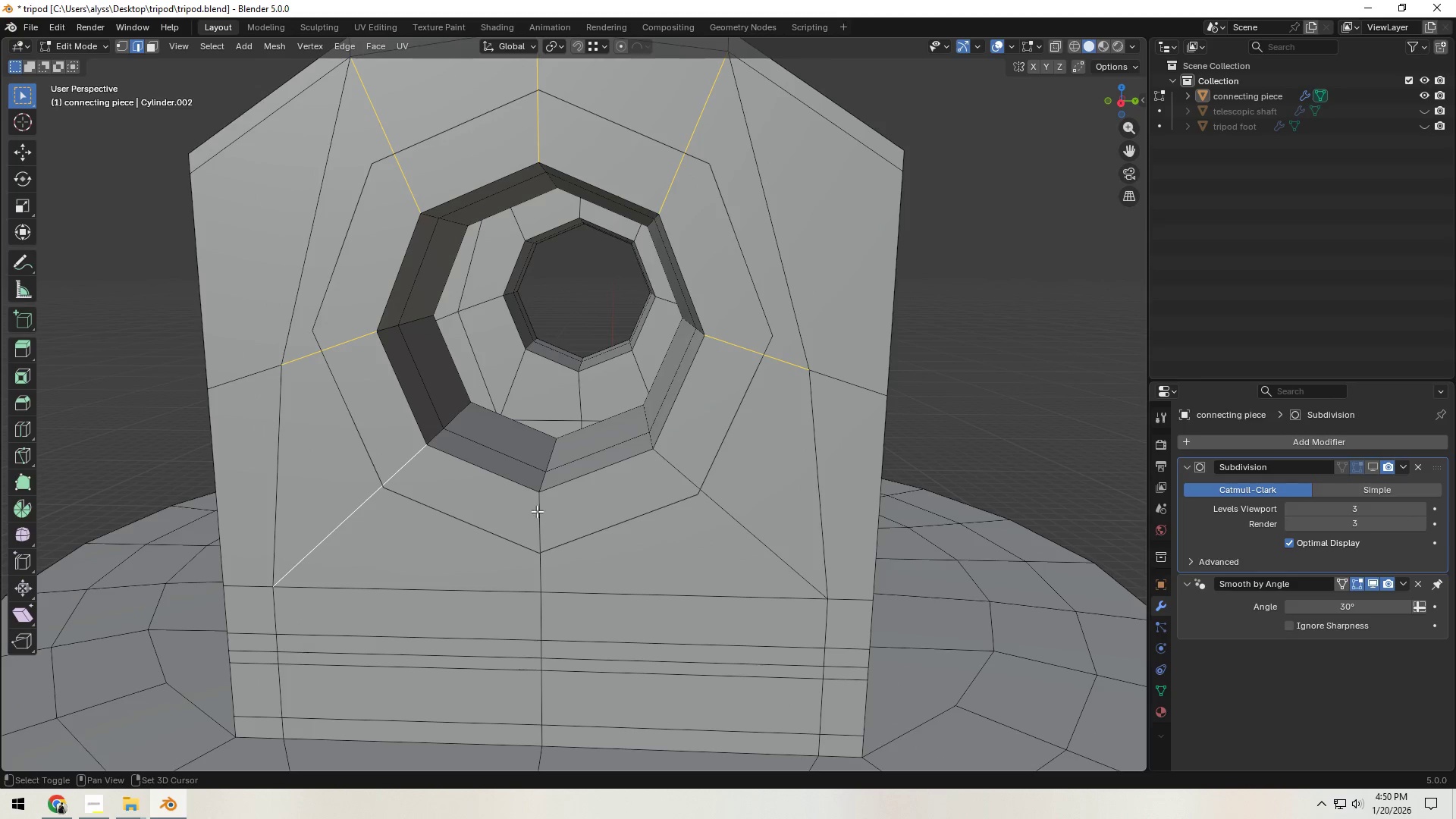 
hold_key(key=ShiftLeft, duration=0.92)
left_click([555, 522])
 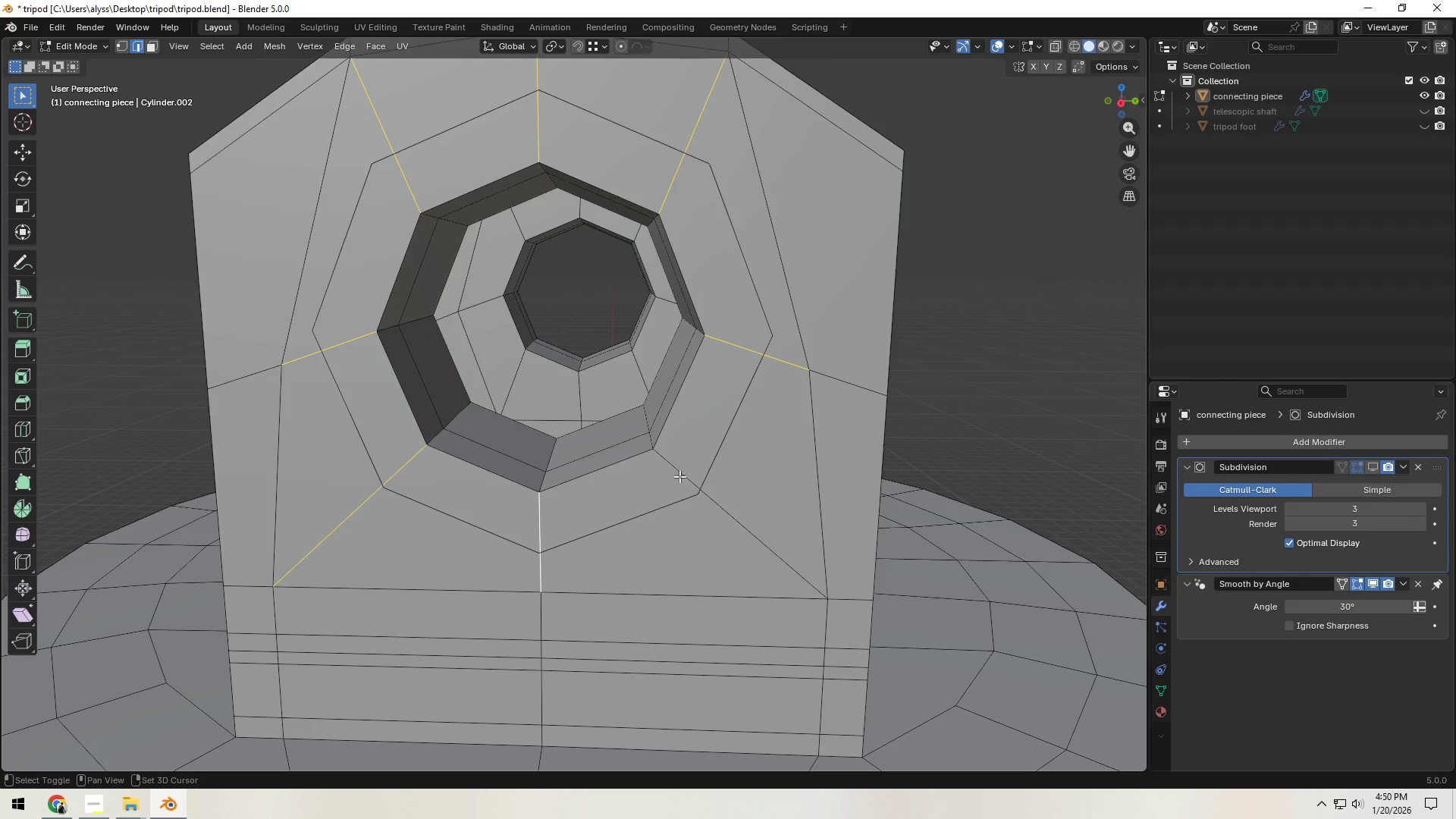 
double_click([681, 475])
 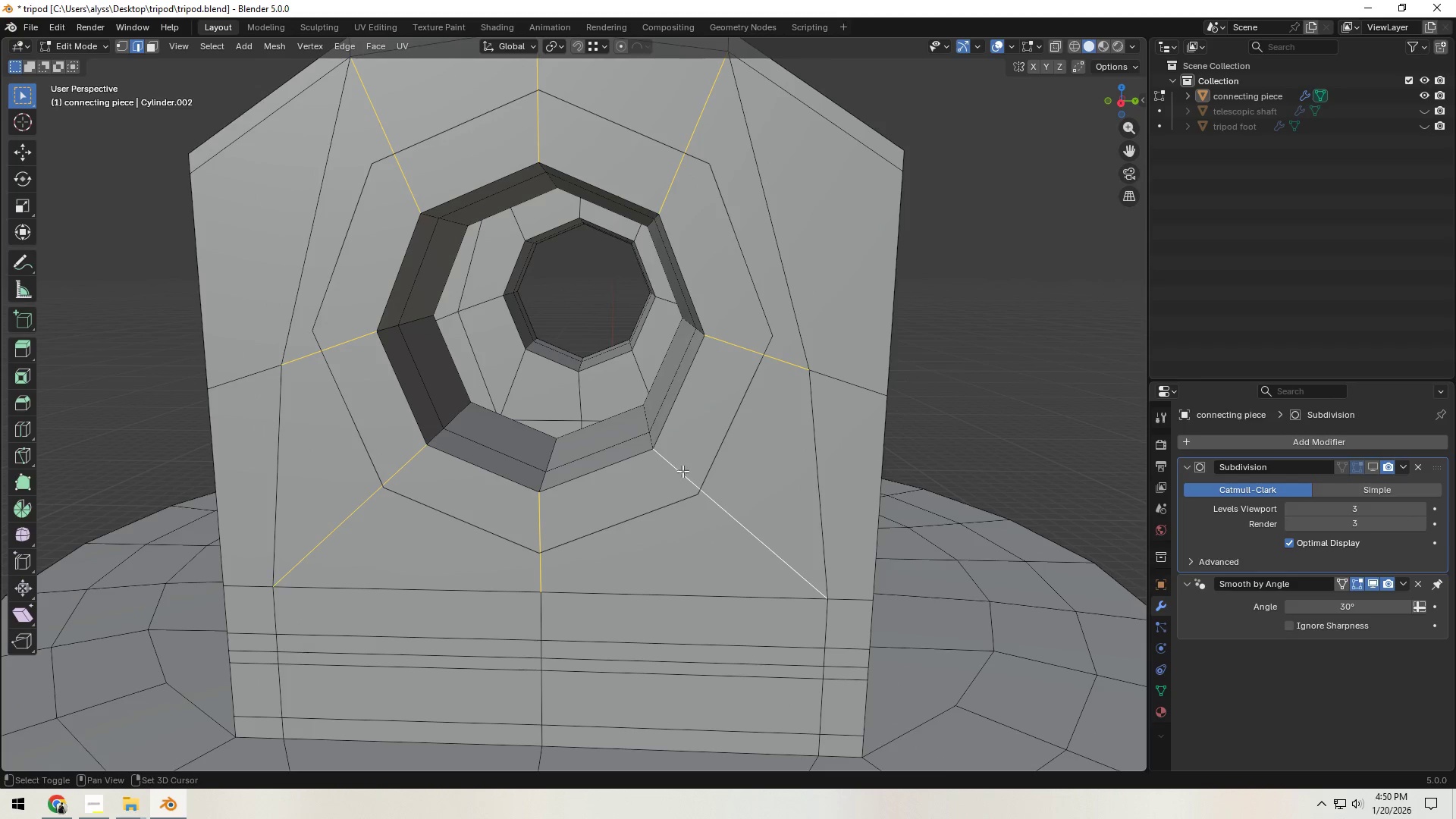 
hold_key(key=ShiftLeft, duration=3.8)
 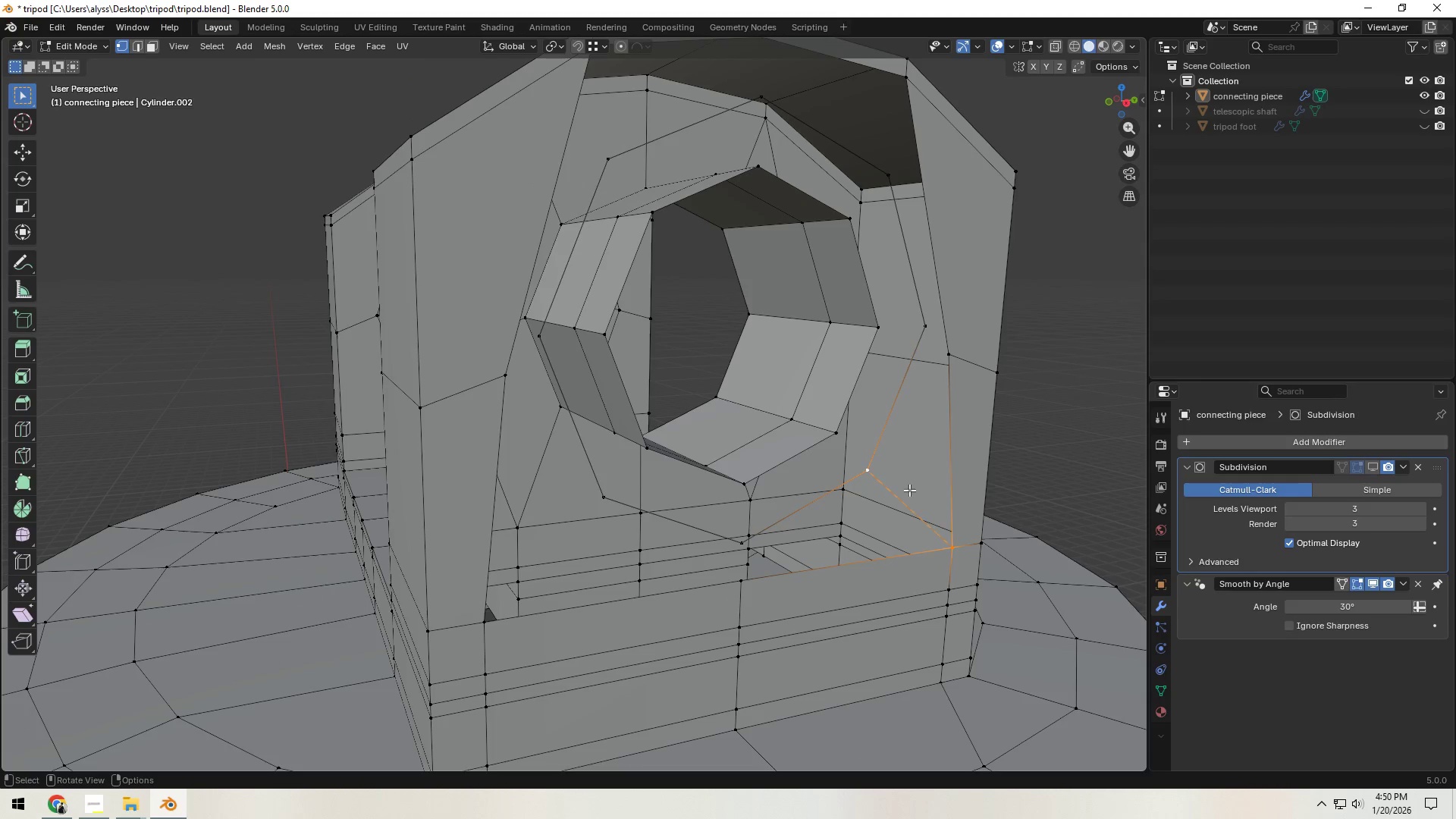 
key(X)
 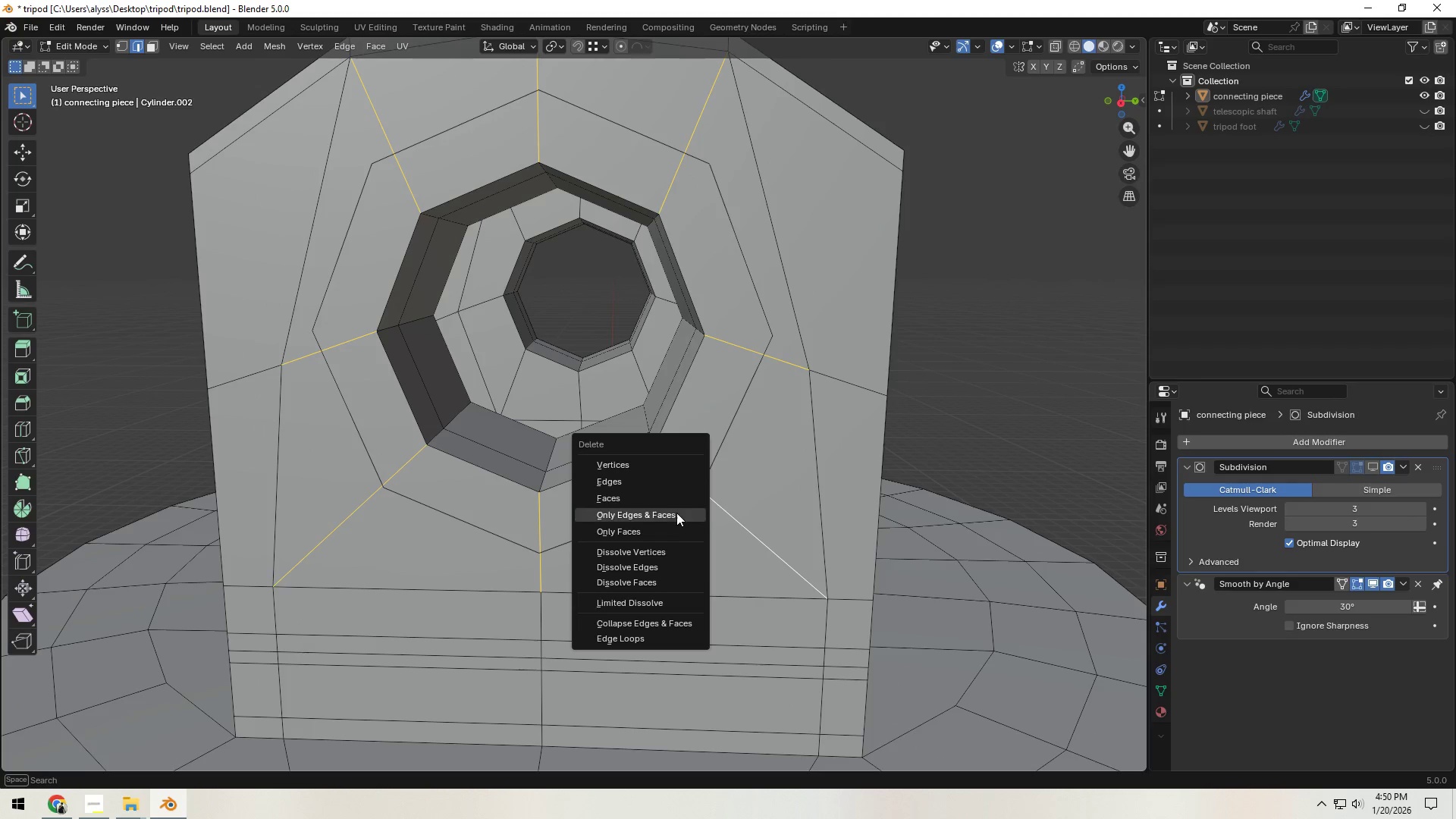 
left_click([674, 515])
 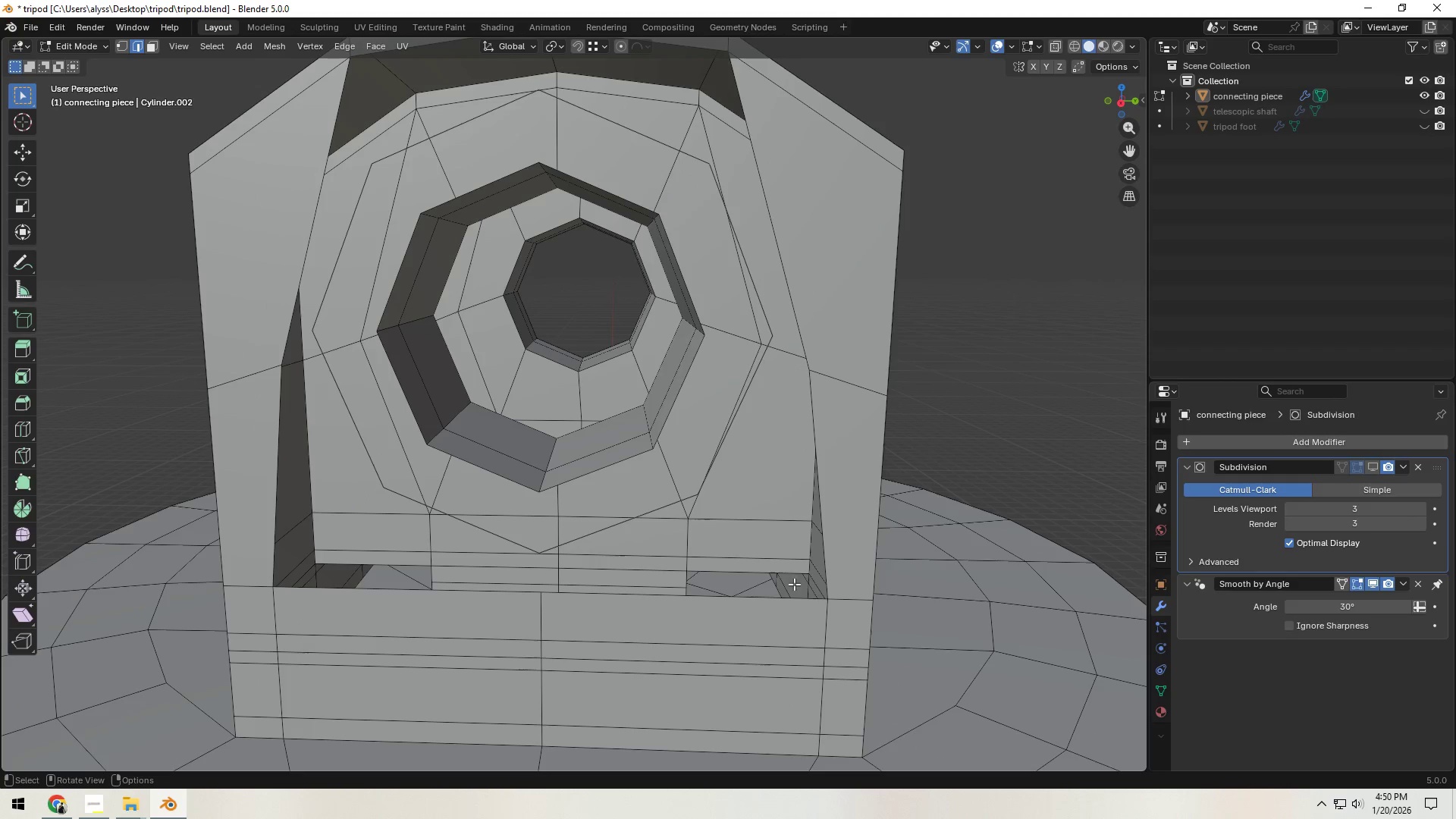 
key(1)
 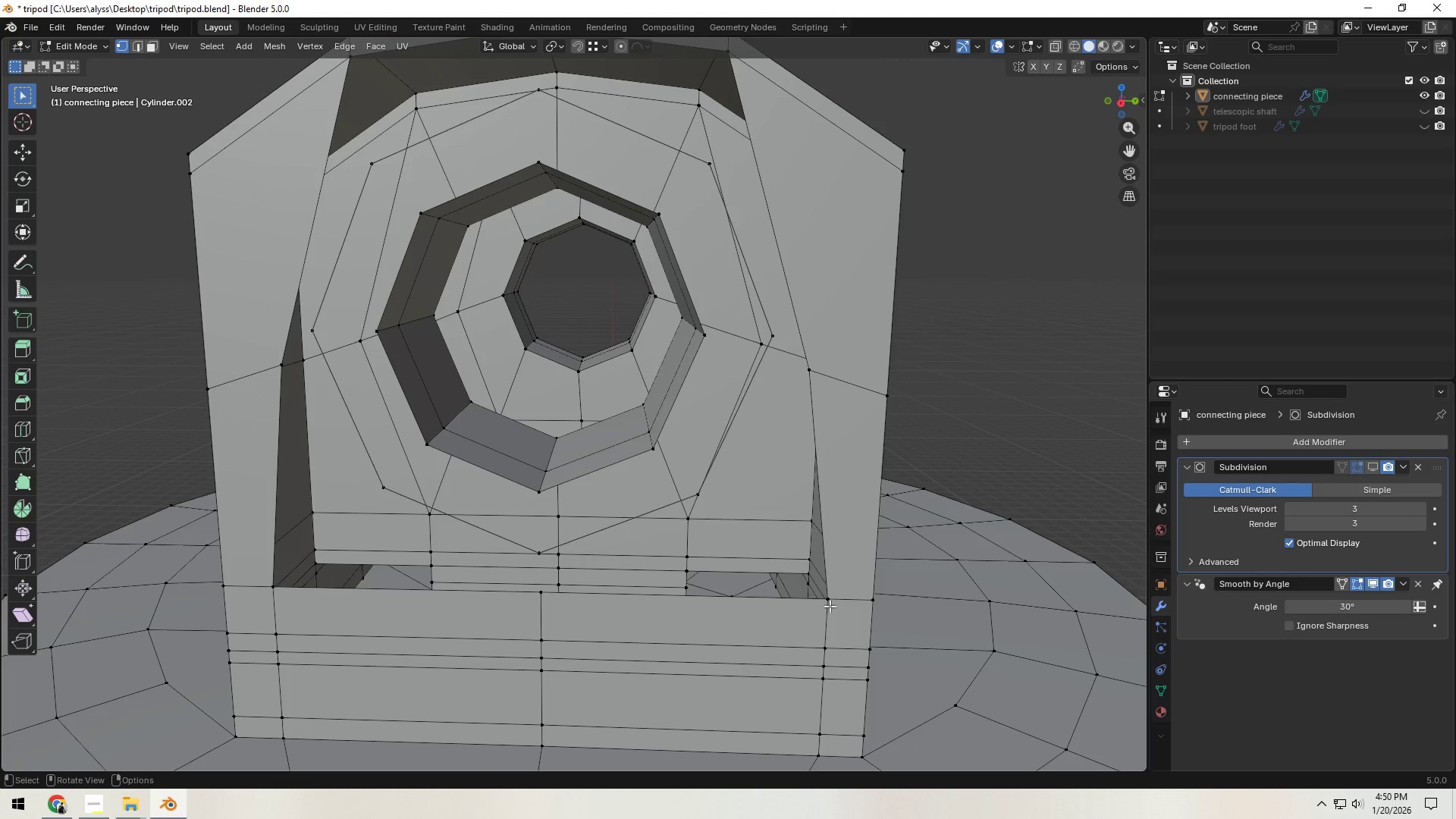 
left_click([829, 606])
 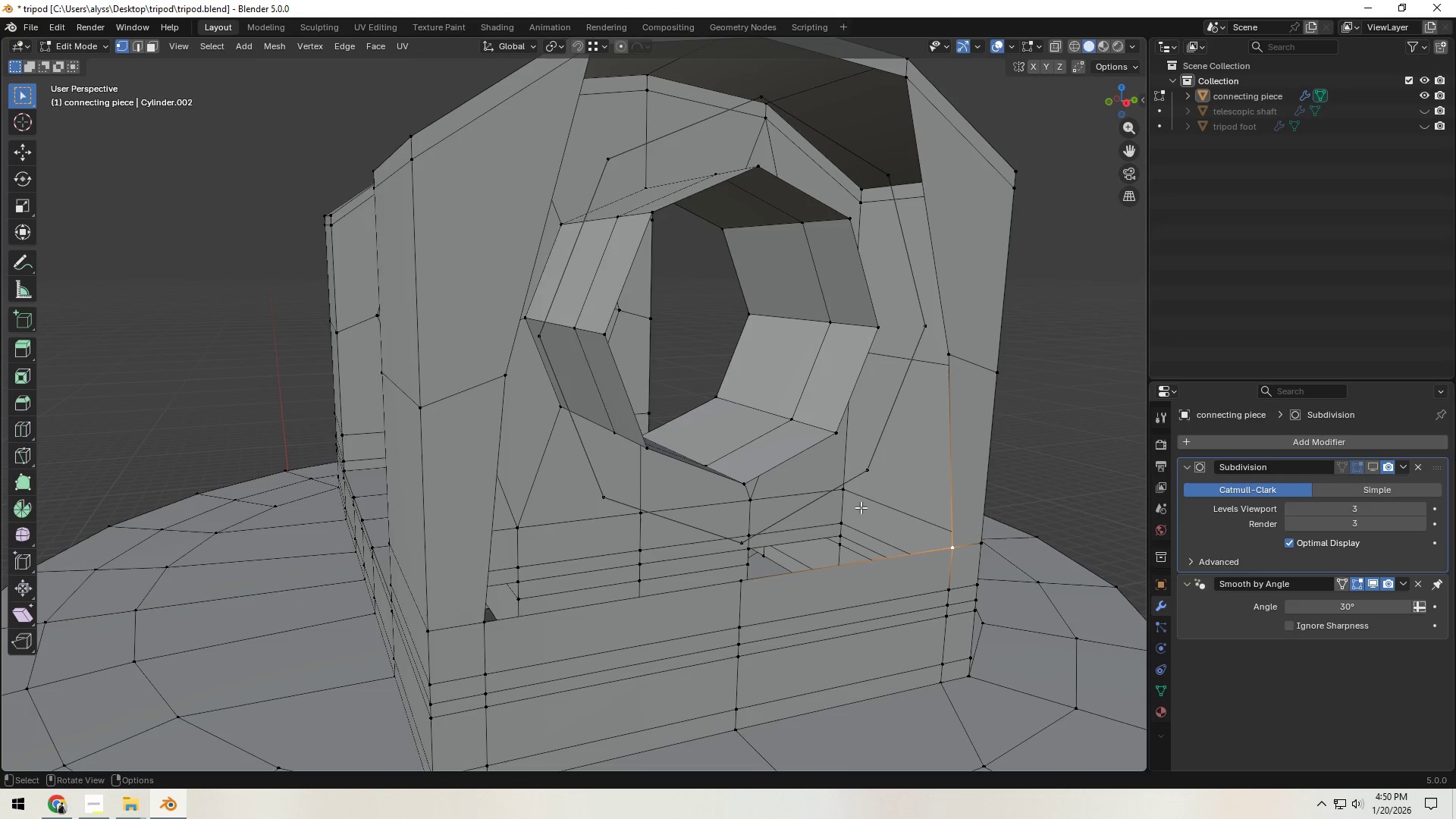 
hold_key(key=ShiftLeft, duration=0.33)
left_click([869, 472])
 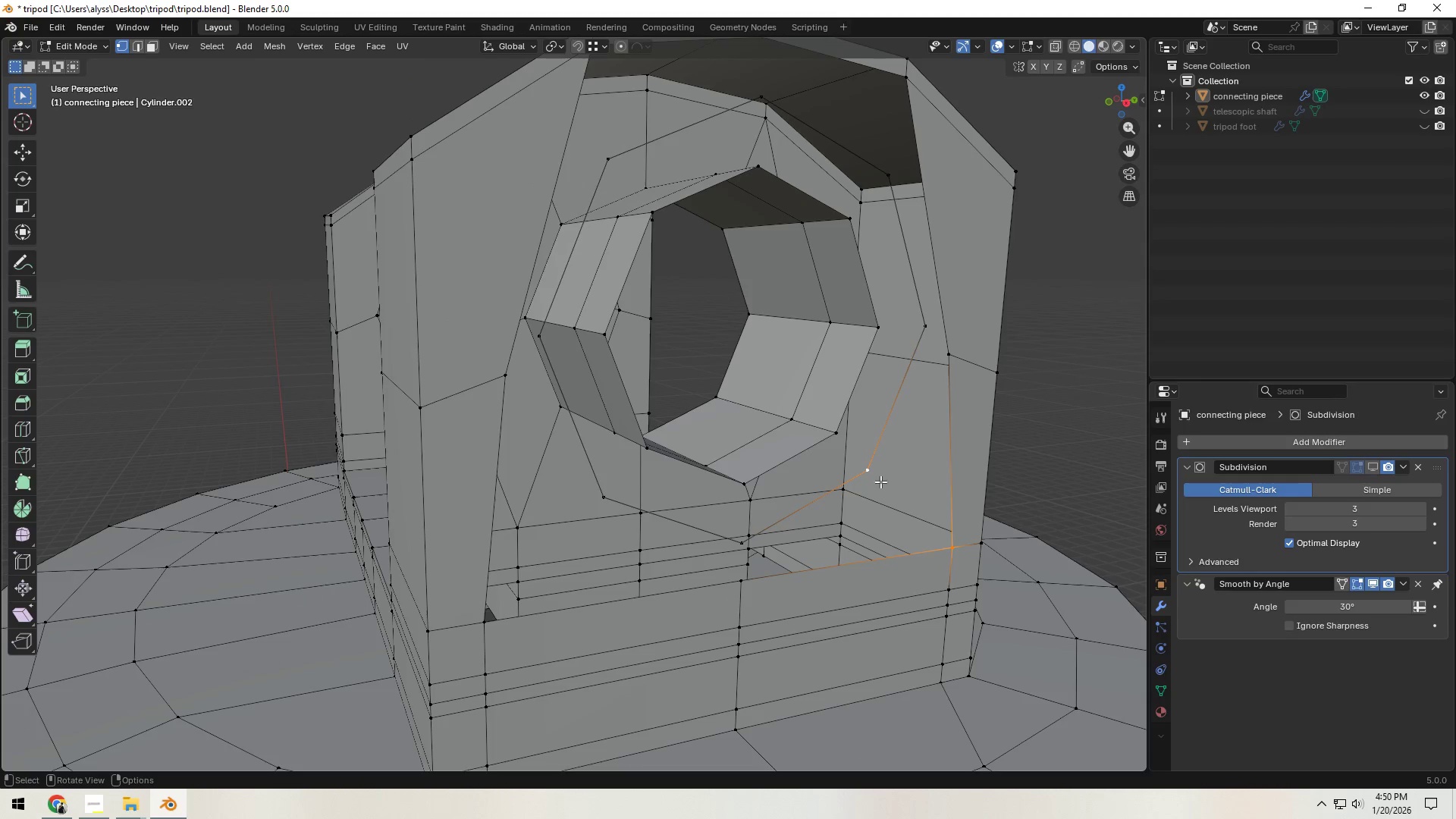 
key(F)
 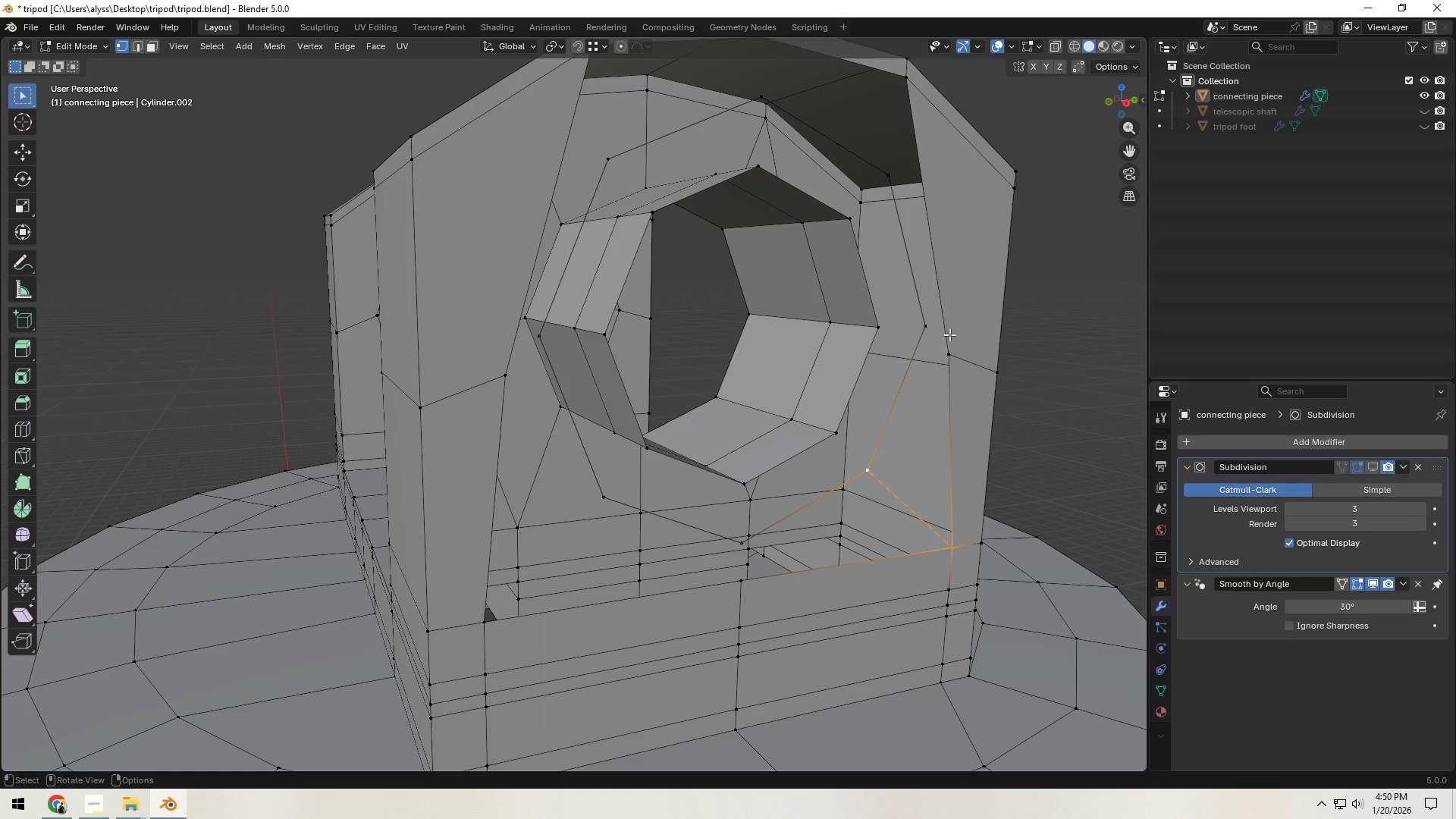 
hold_key(key=ShiftLeft, duration=0.75)
double_click([922, 326])
 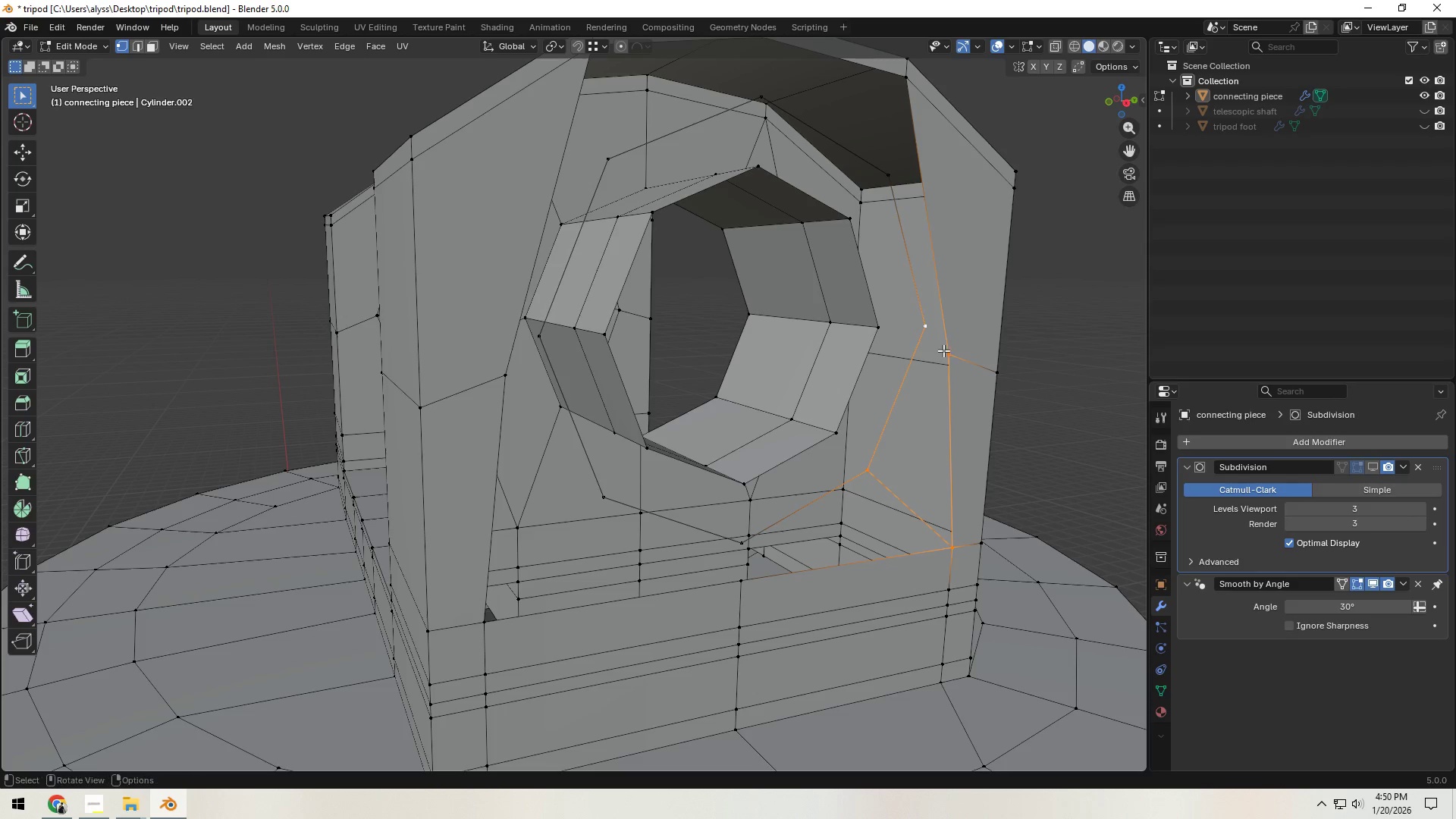 
type(f2)
 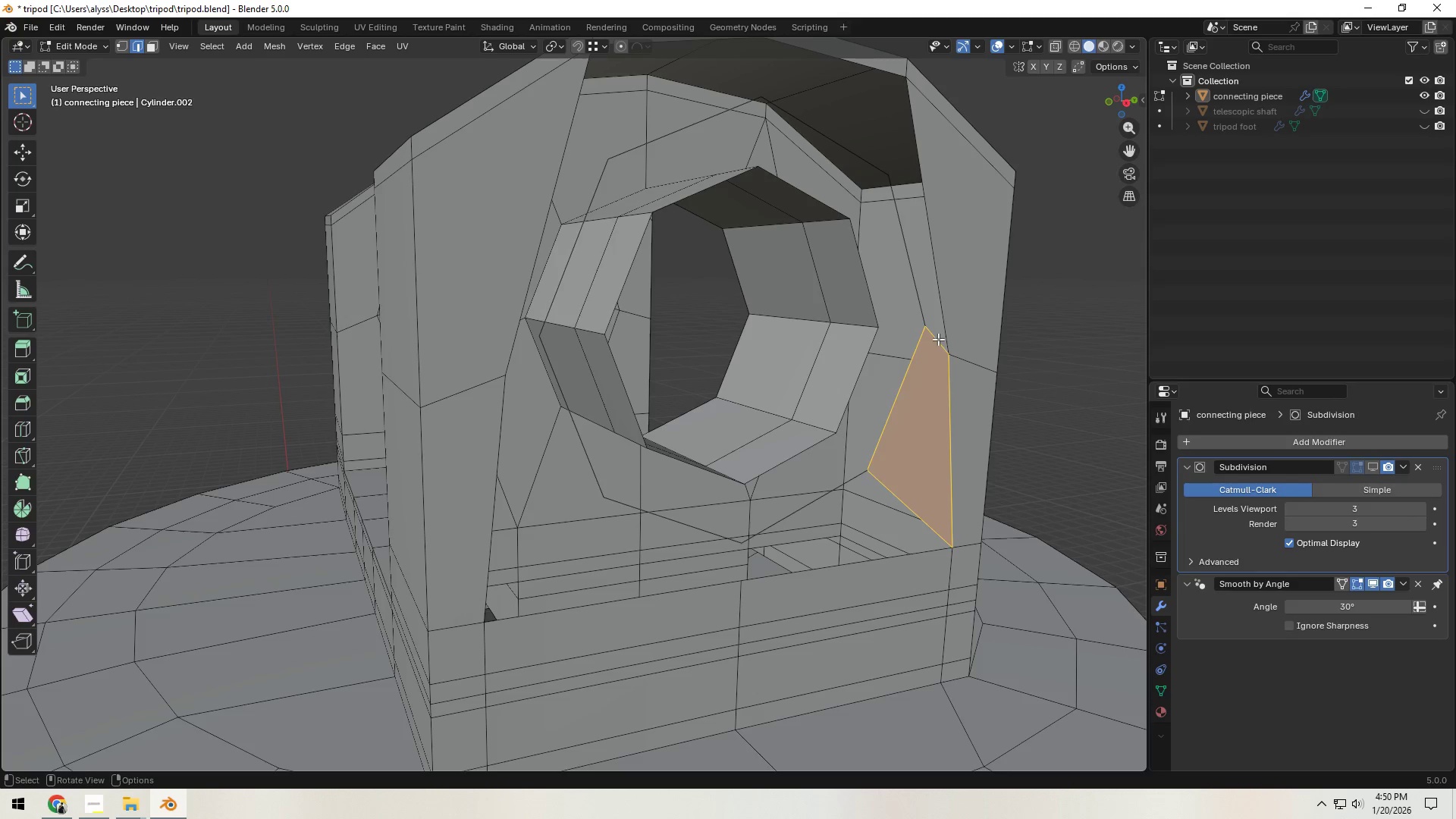 
left_click([938, 339])
 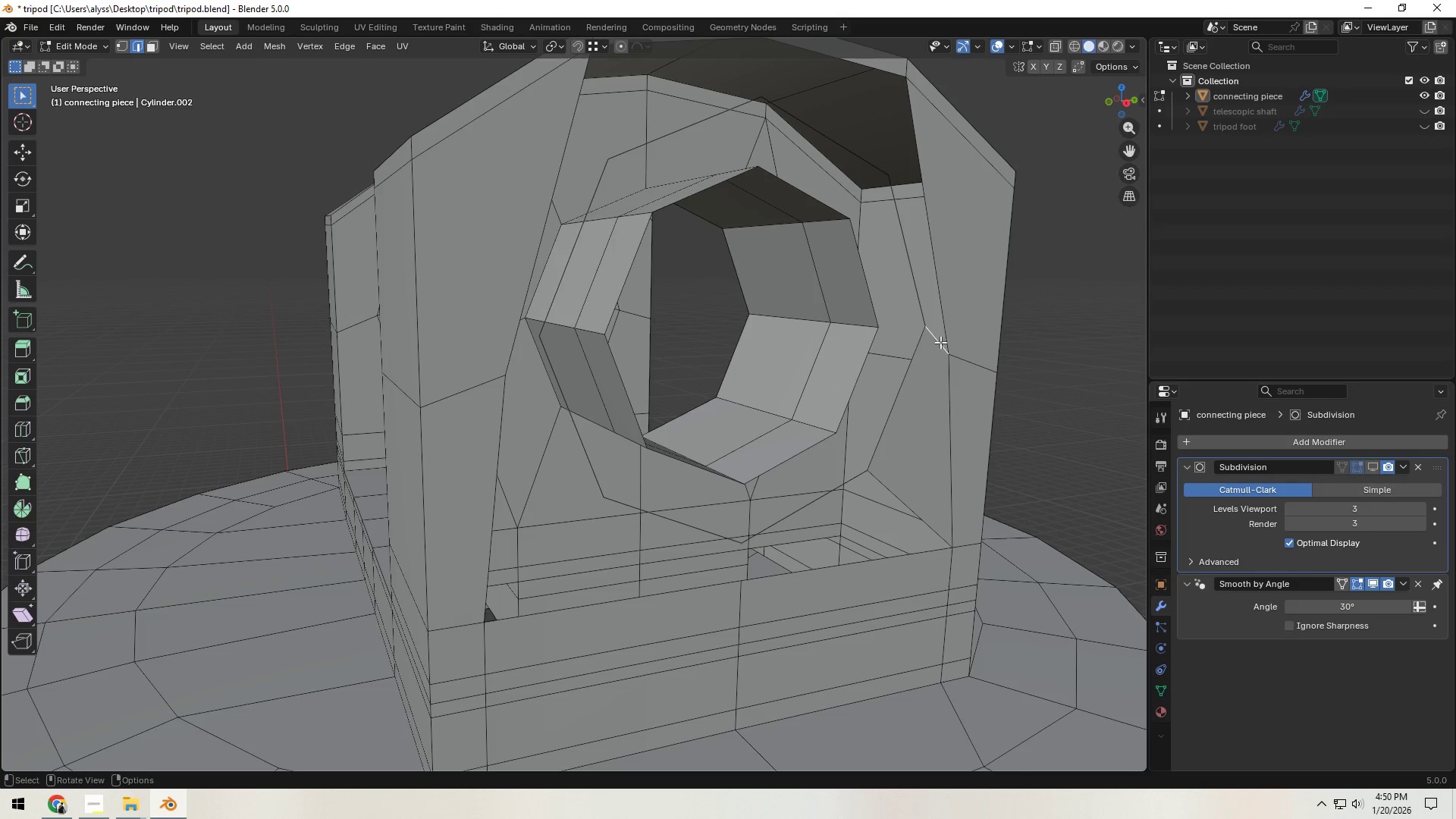 
type(fffffff)
 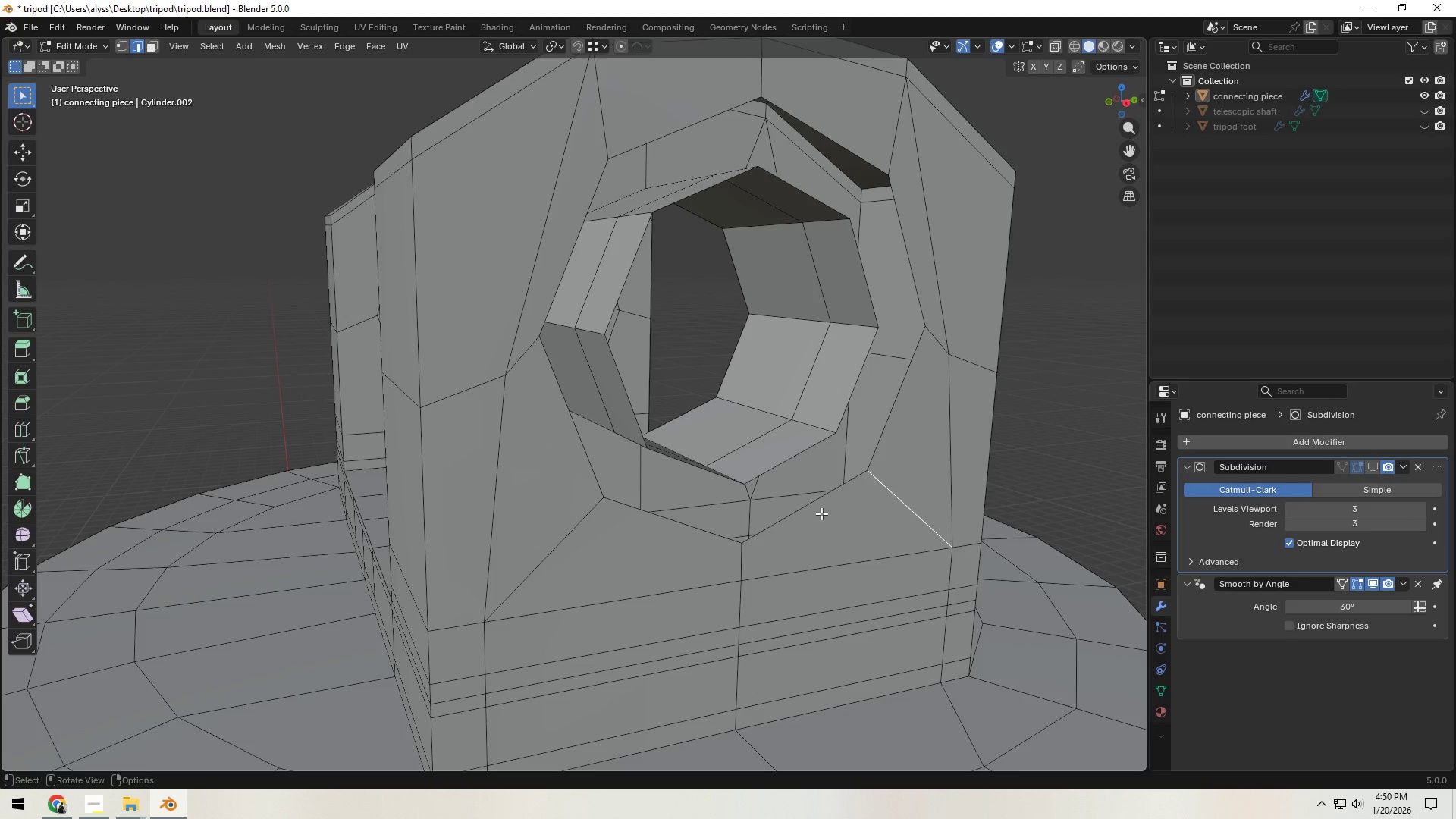 
left_click([816, 513])
 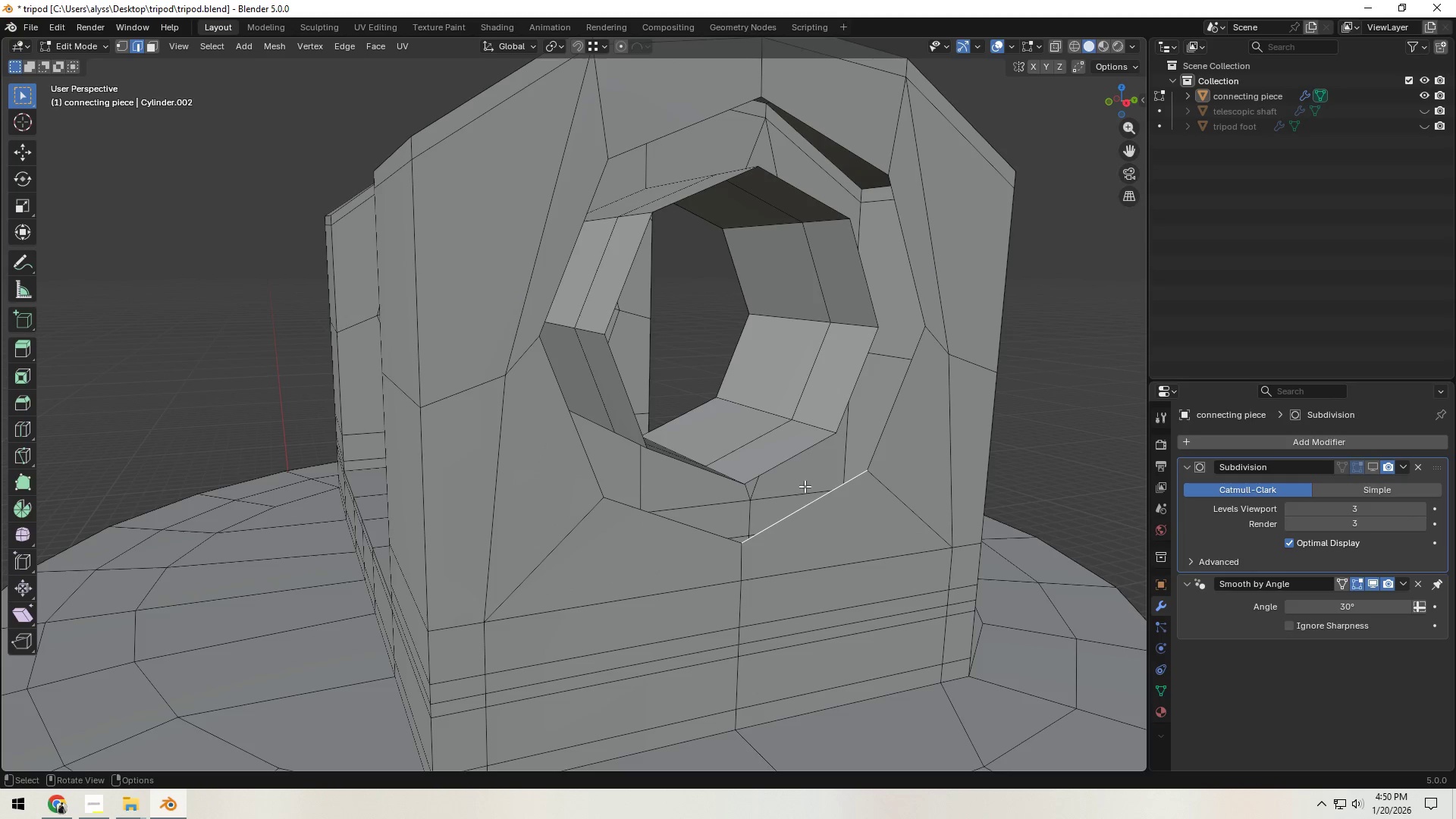 
hold_key(key=ShiftLeft, duration=0.39)
left_click([786, 452])
 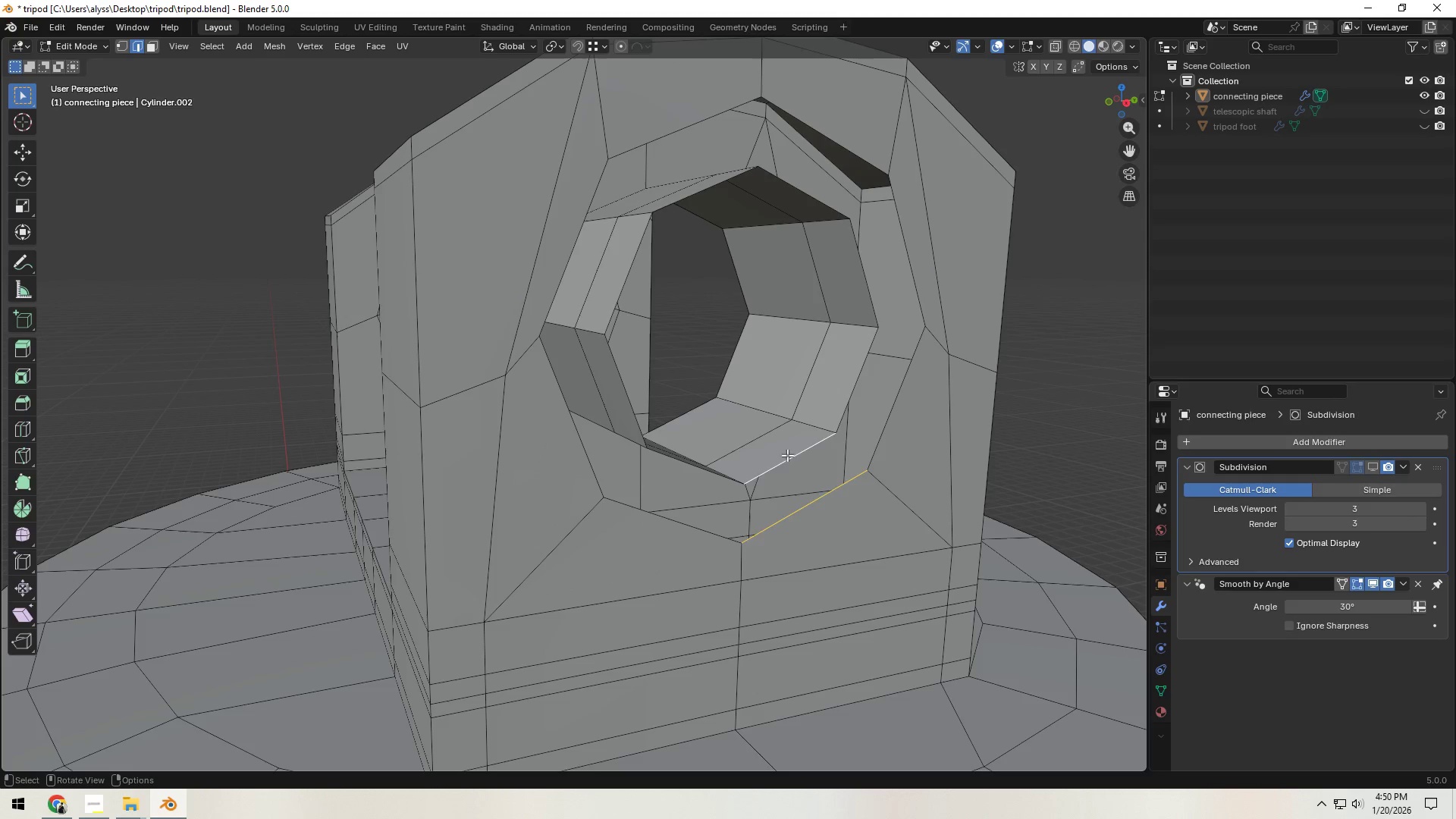 
key(F)
 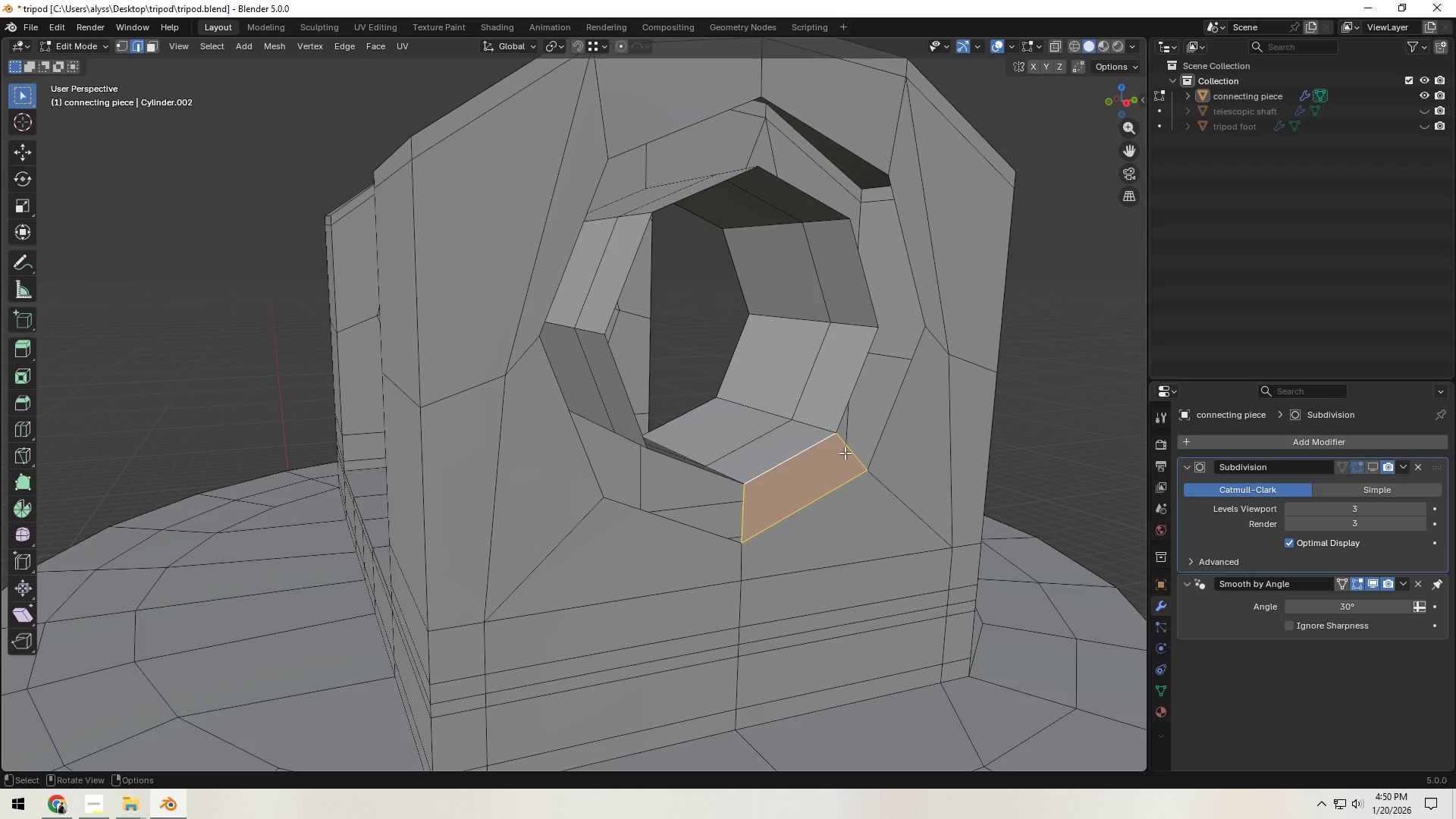 
left_click([847, 452])
 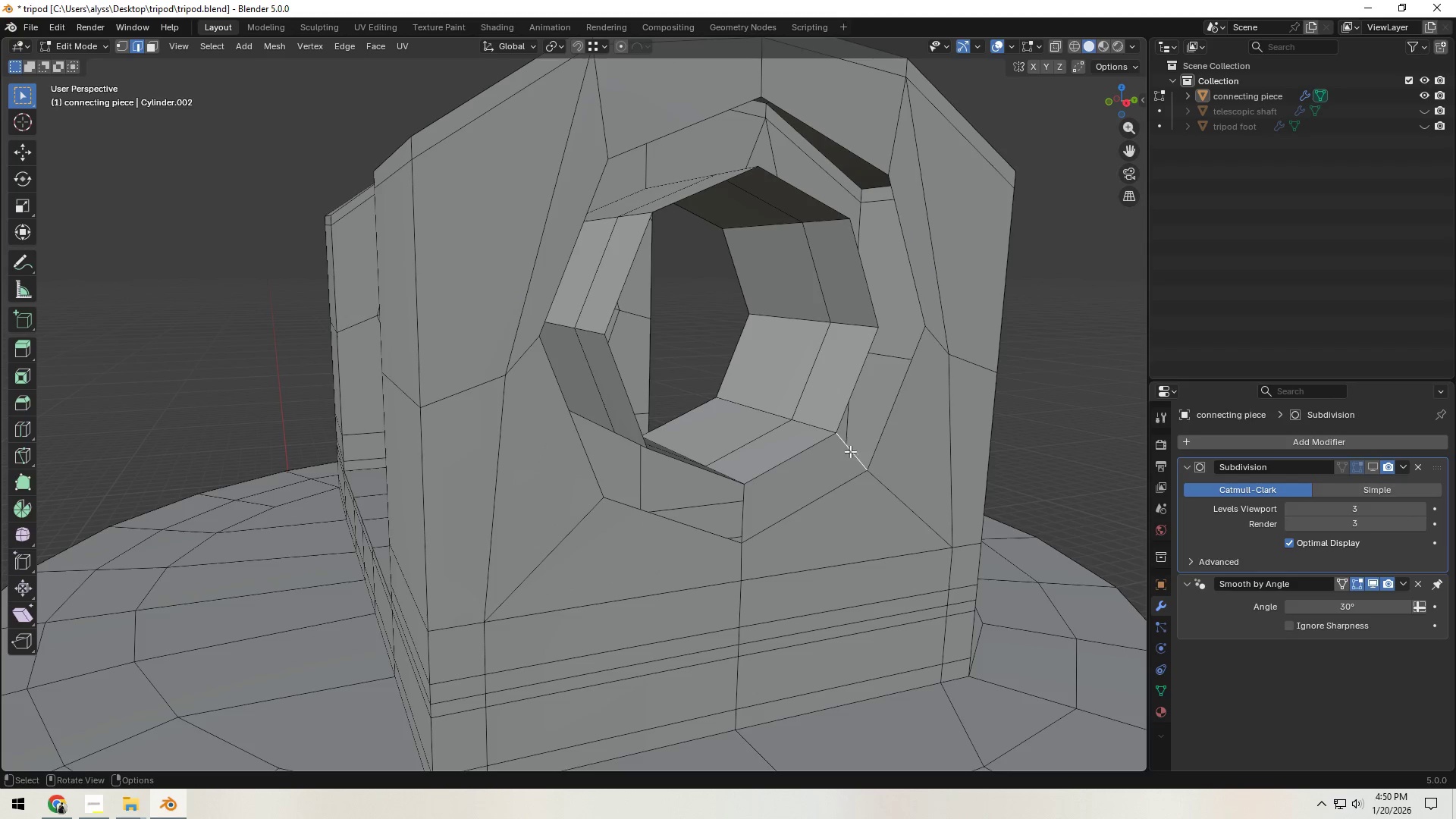 
type(fffffff)
 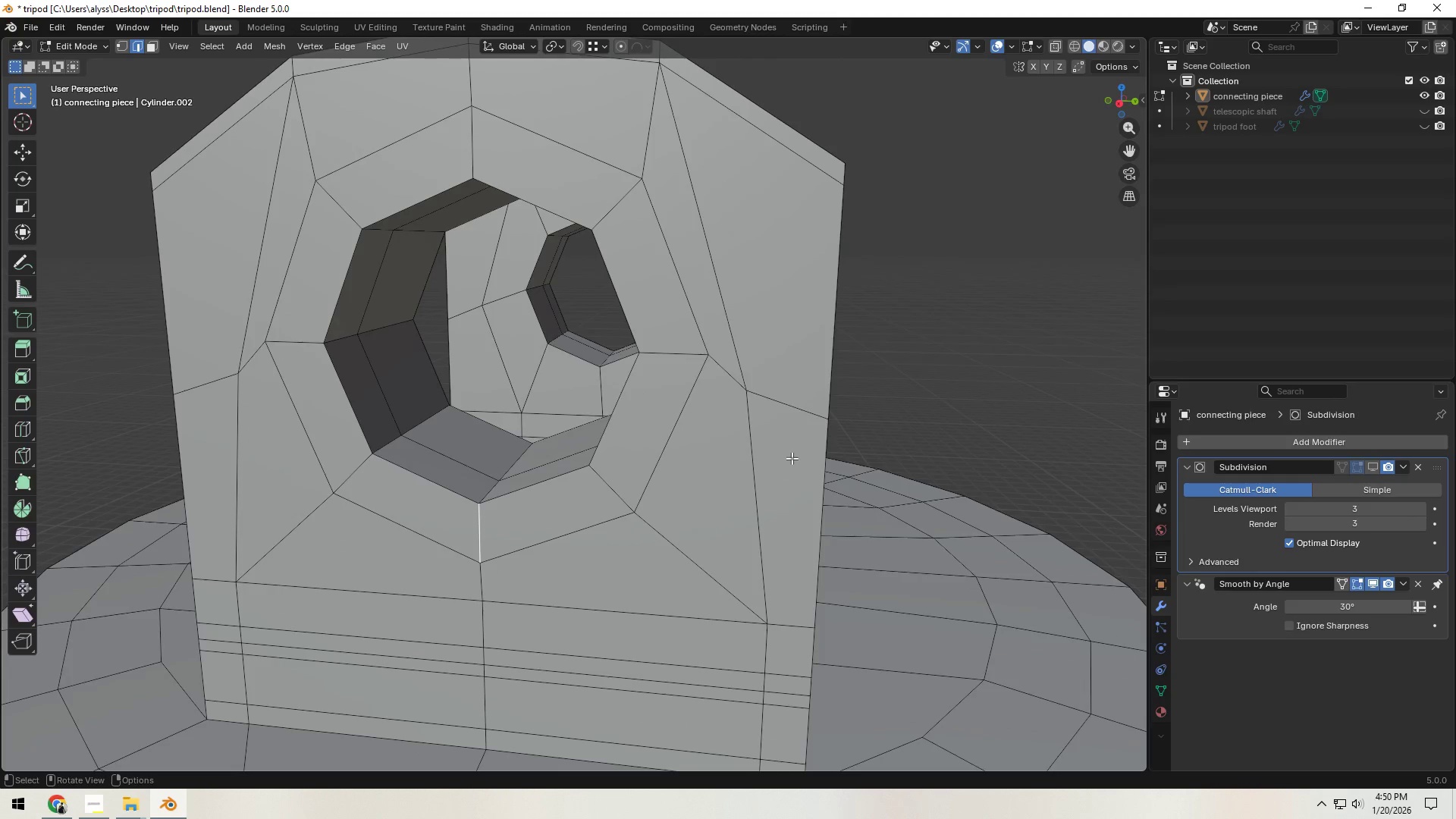 
key(Tab)
 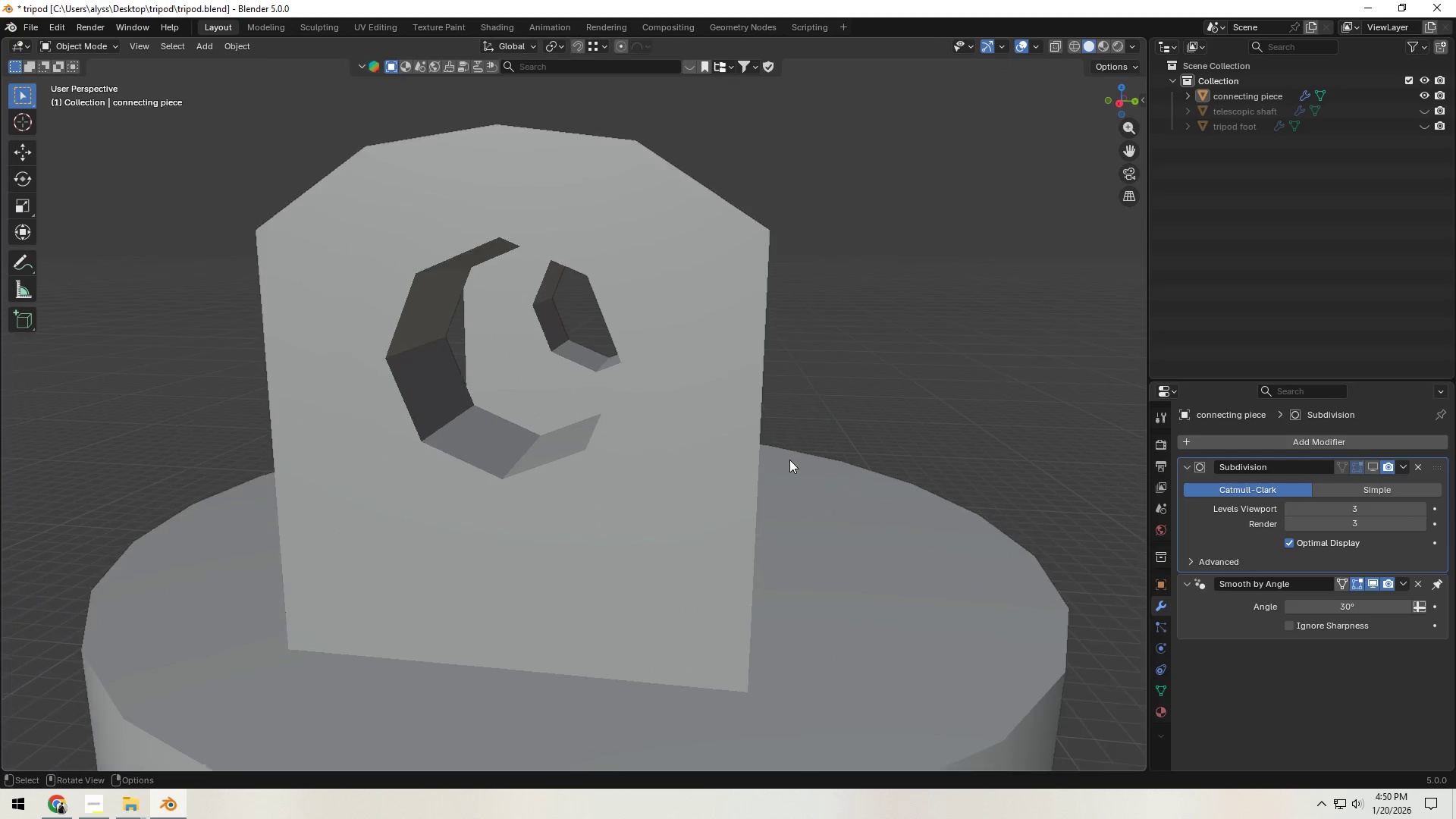 
scroll: coordinate [790, 460], scroll_direction: down, amount: 1.0
 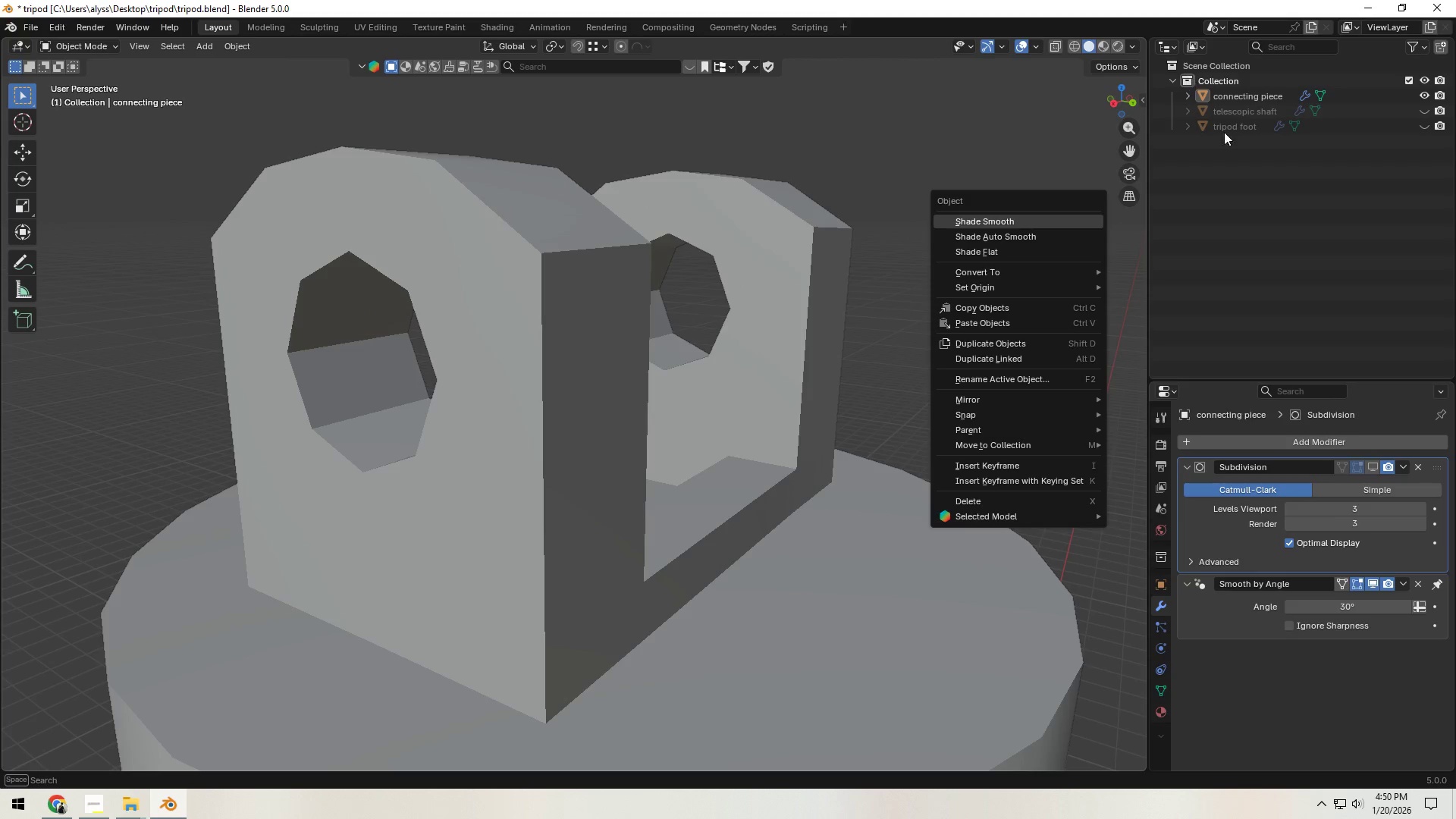 
left_click([1046, 114])
 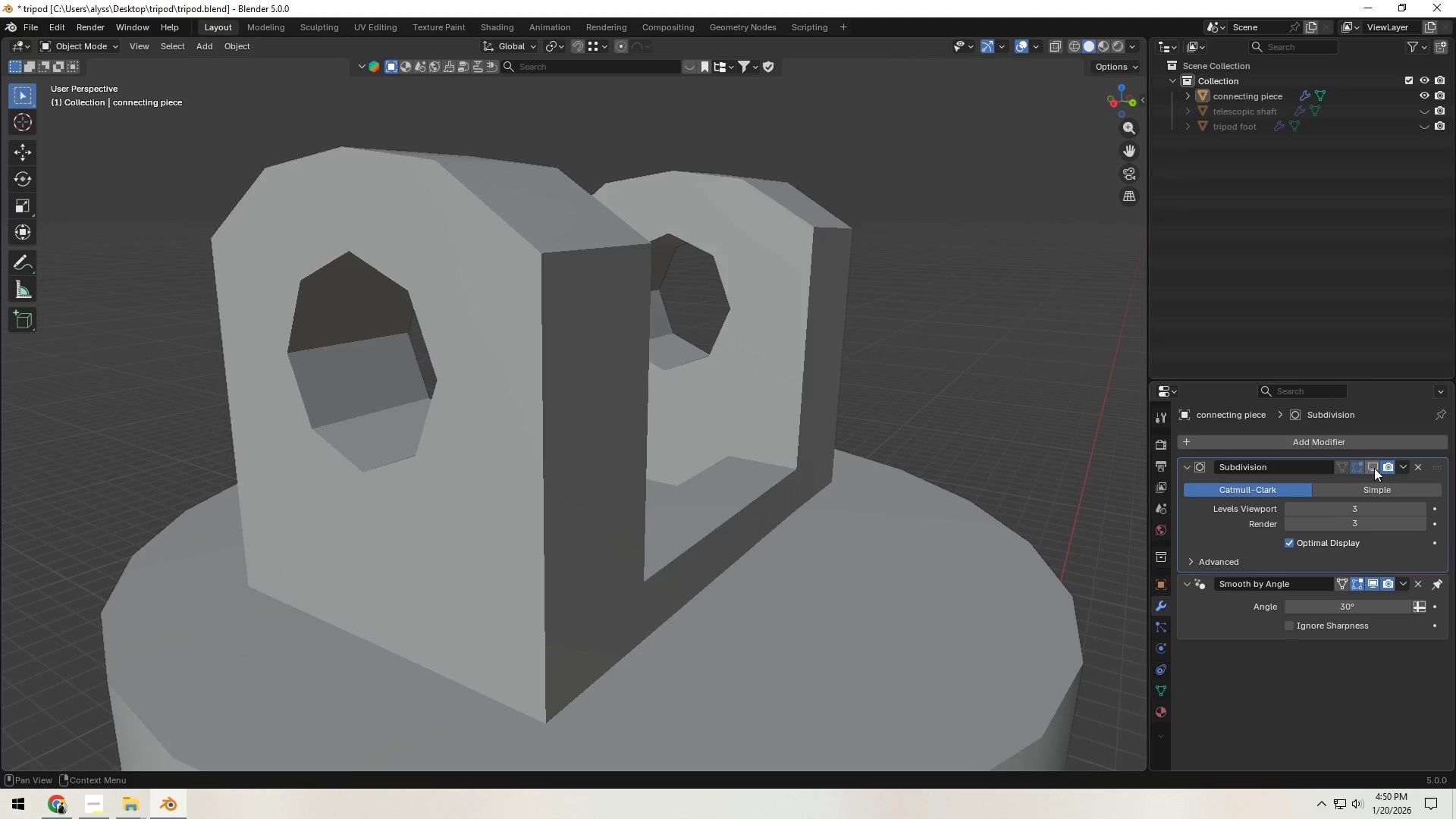 
left_click([1374, 468])
 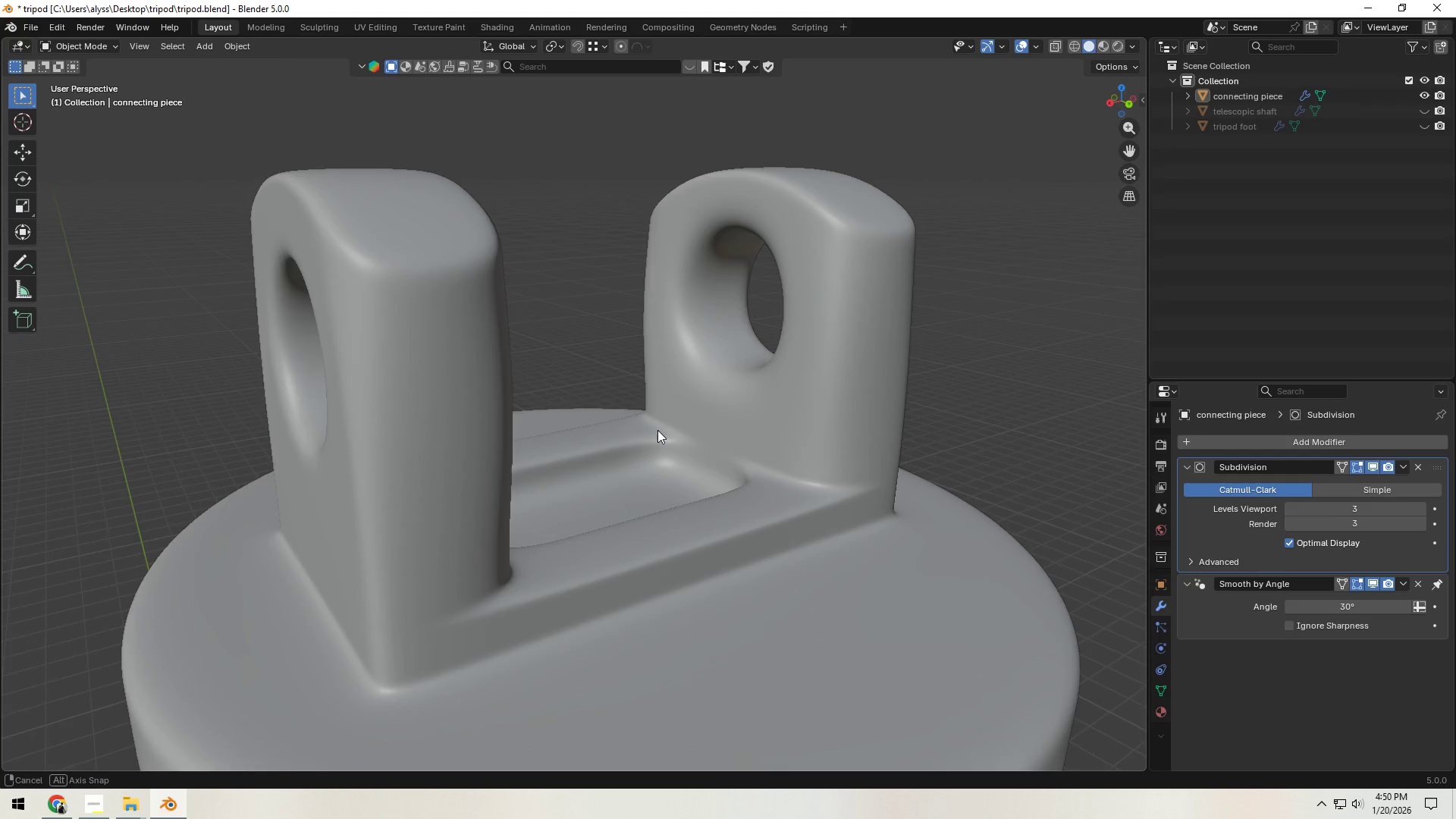 
key(Tab)
 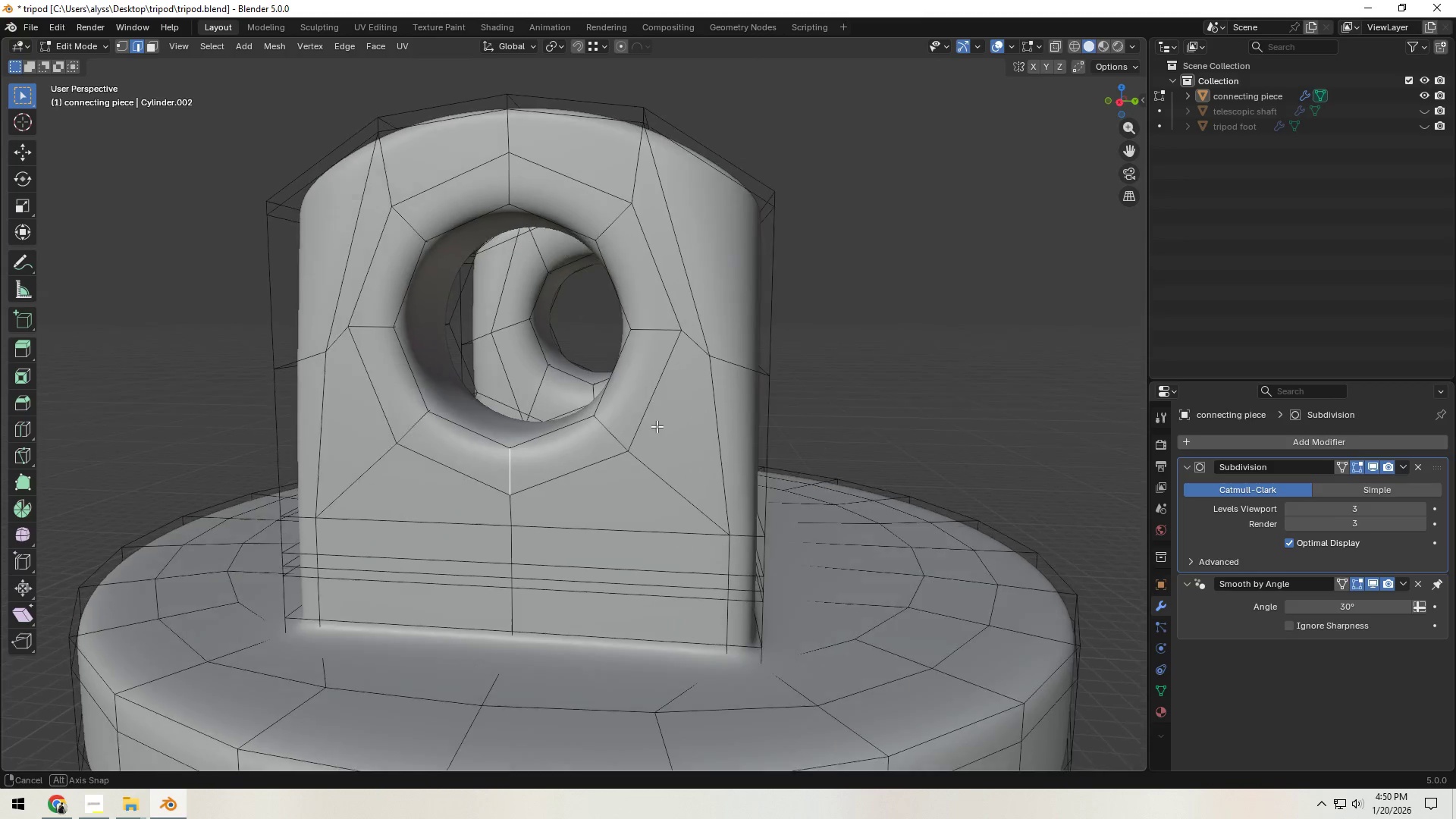 
scroll: coordinate [658, 426], scroll_direction: up, amount: 2.0
 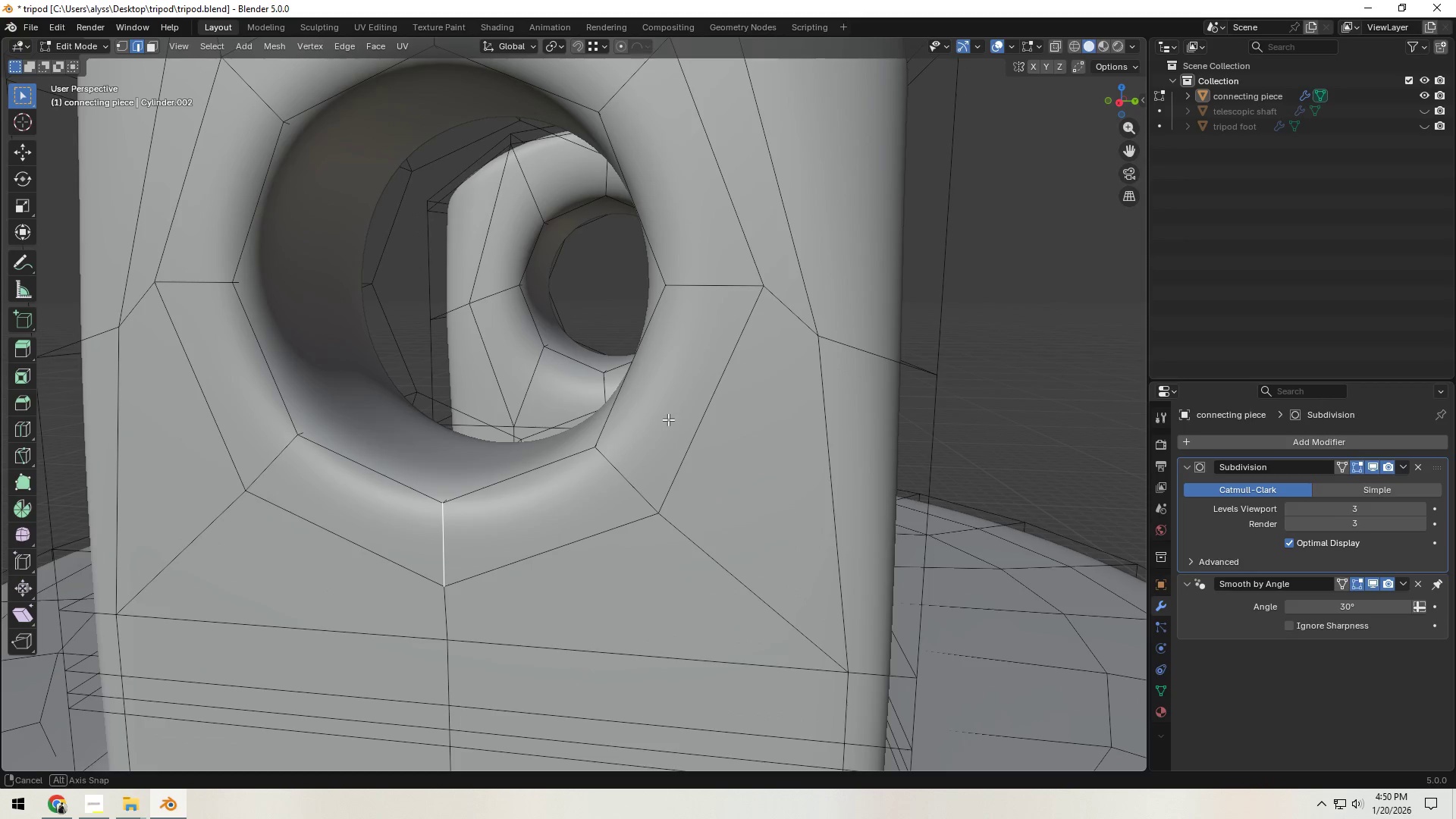 
key(3)
 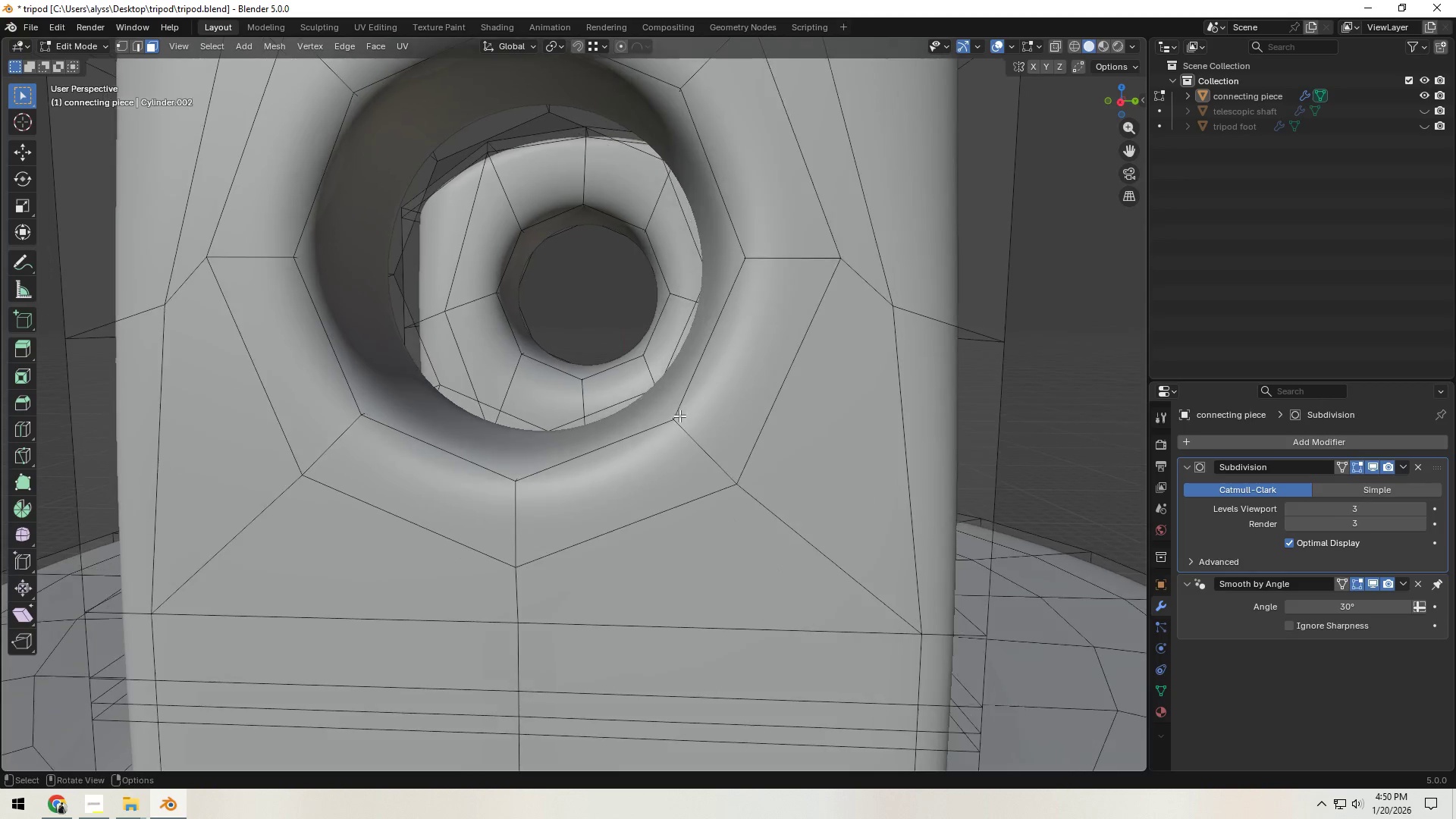 
scroll: coordinate [680, 416], scroll_direction: down, amount: 1.0
 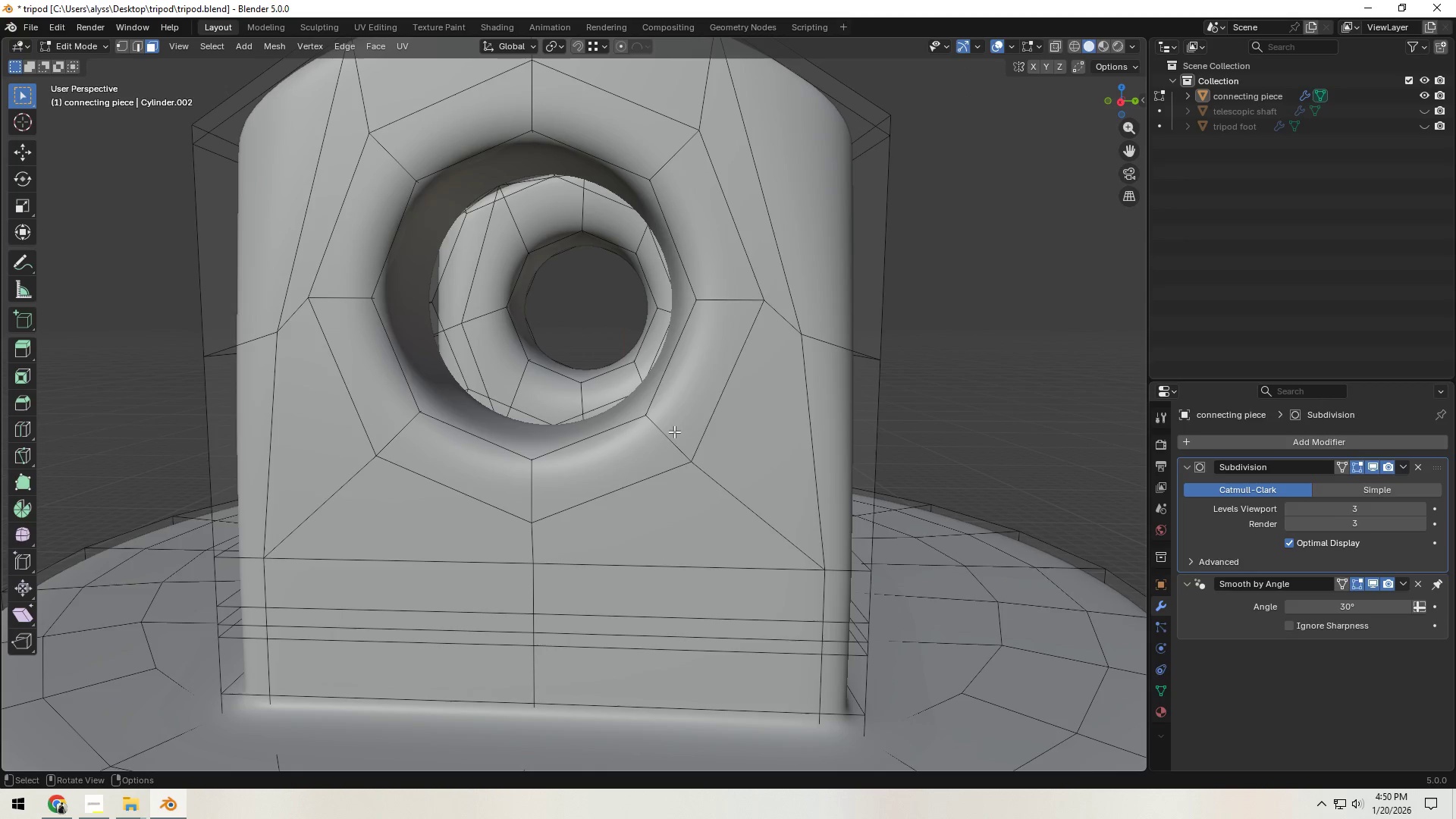 
left_click([672, 432])
 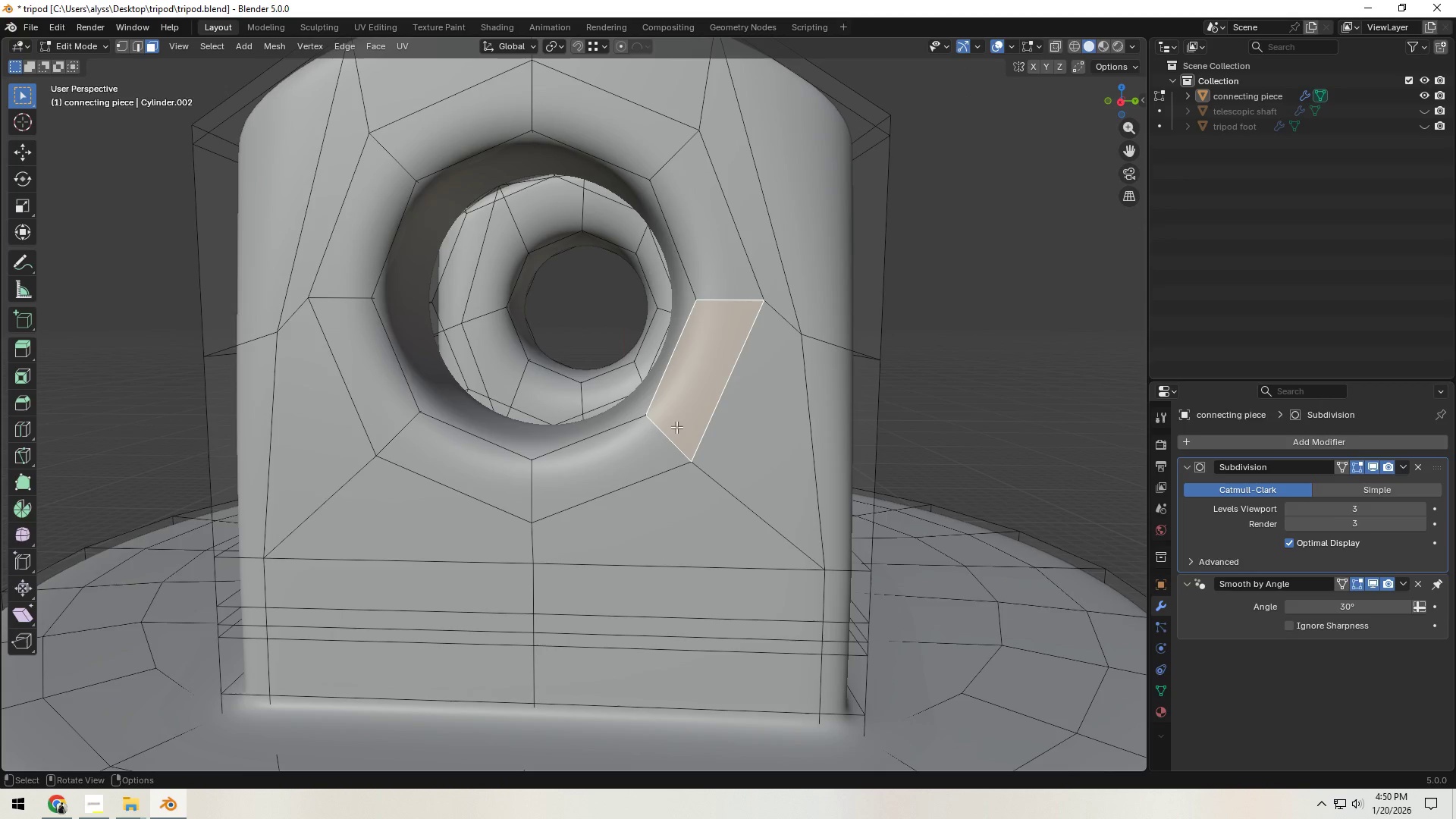 
hold_key(key=AltLeft, duration=0.31)
left_click([676, 427])
 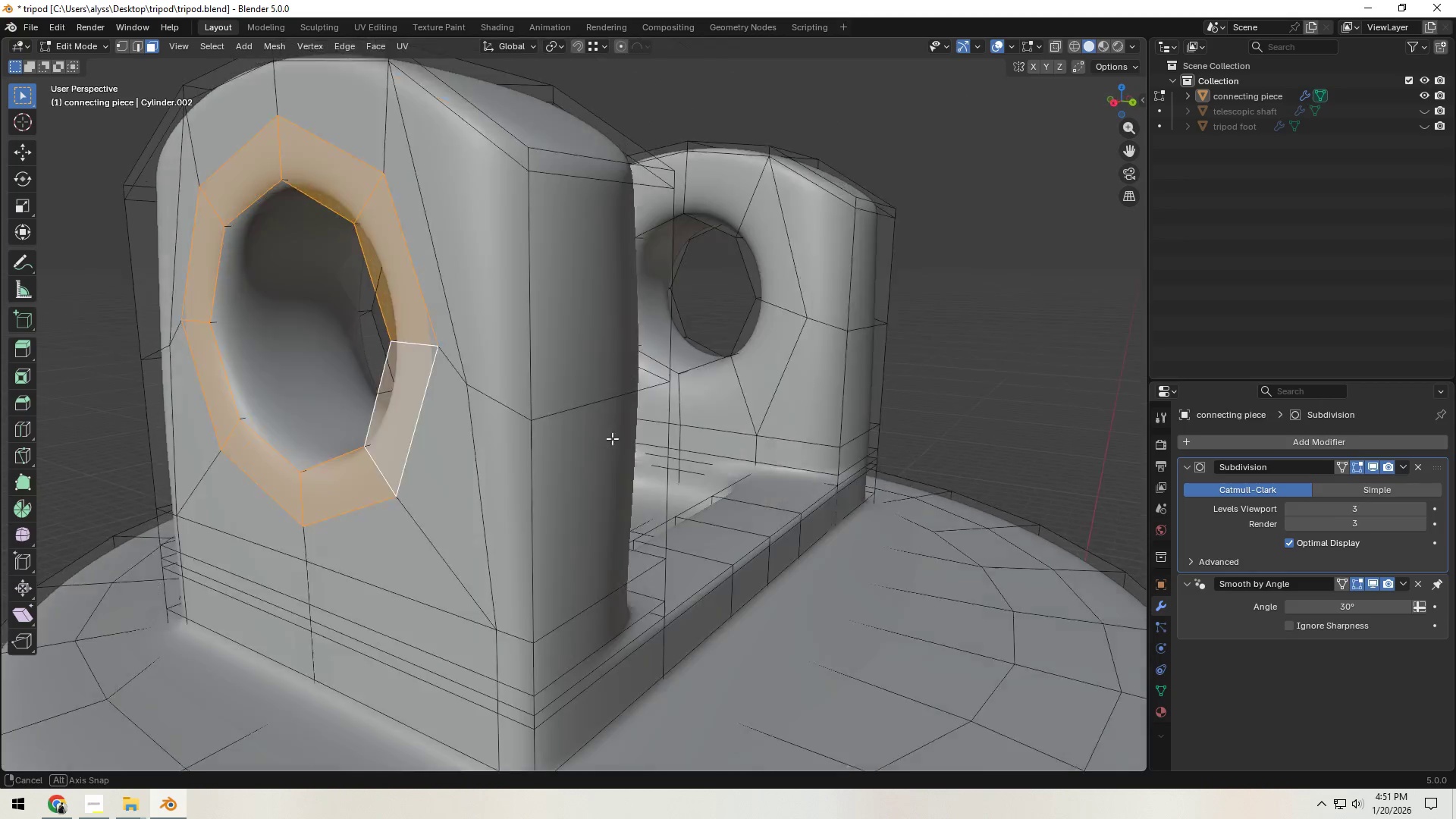 
key(Shift+ShiftLeft)
 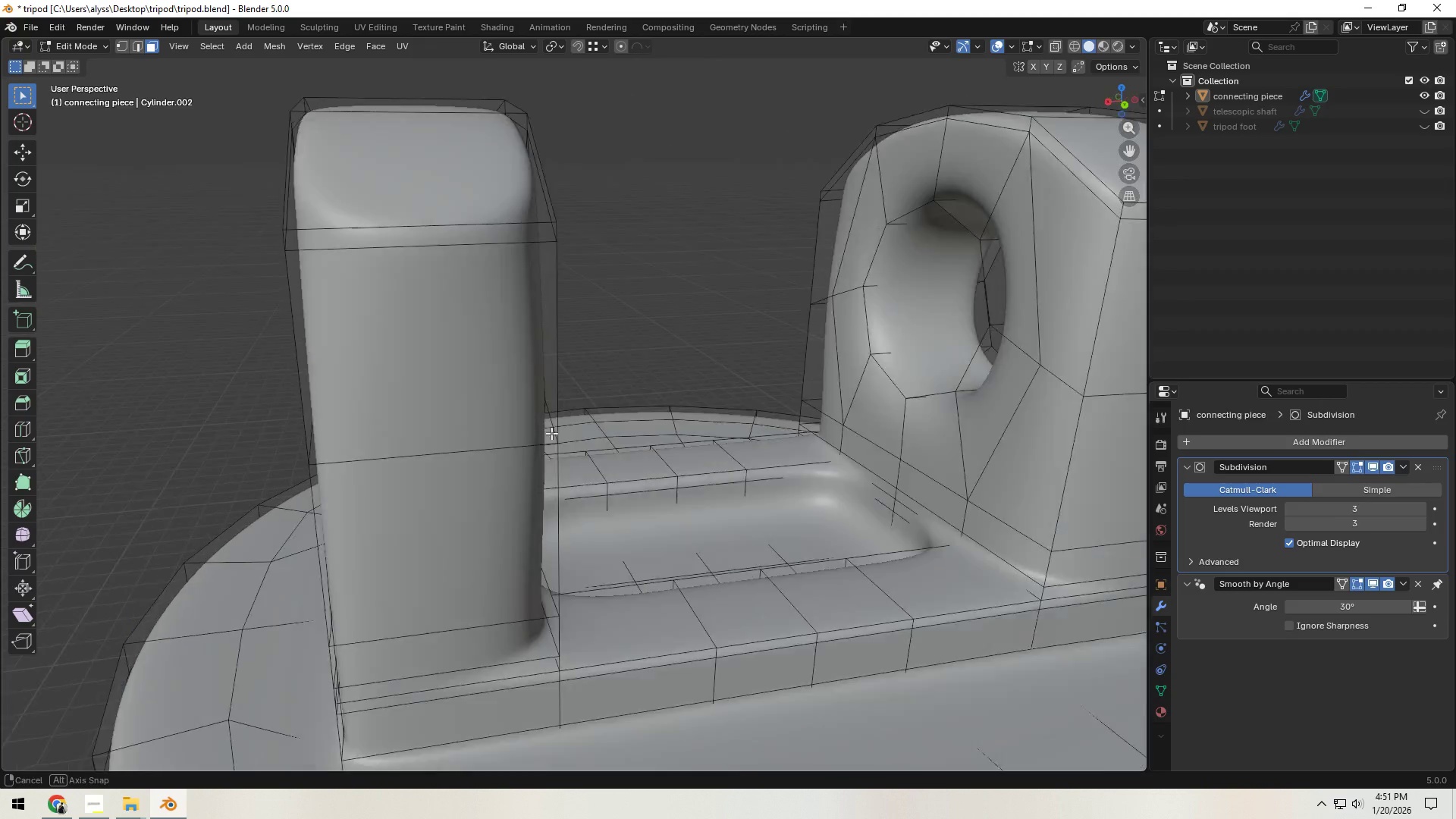 
hold_key(key=ShiftLeft, duration=0.42)
 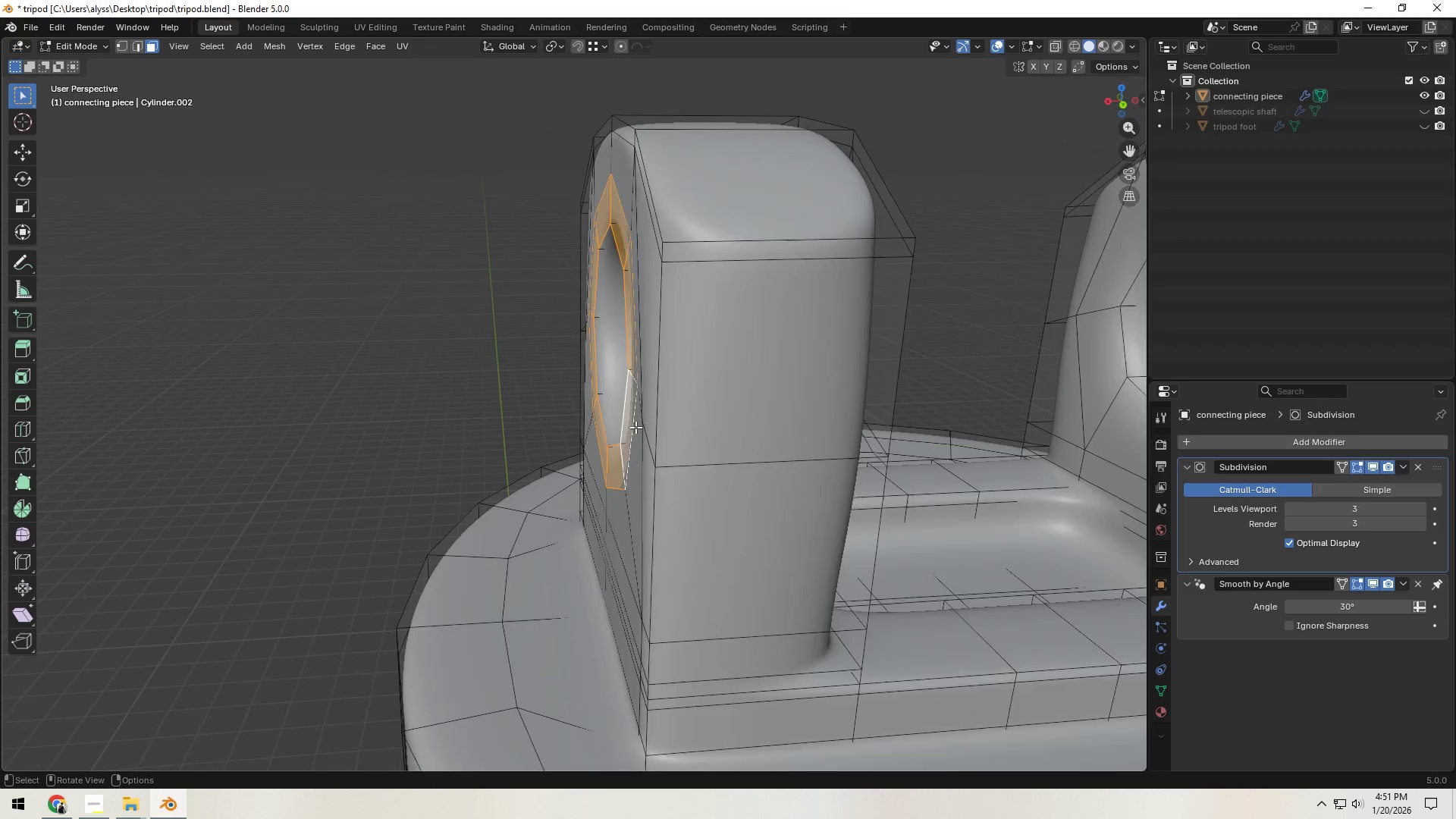 
scroll: coordinate [635, 427], scroll_direction: up, amount: 1.0
 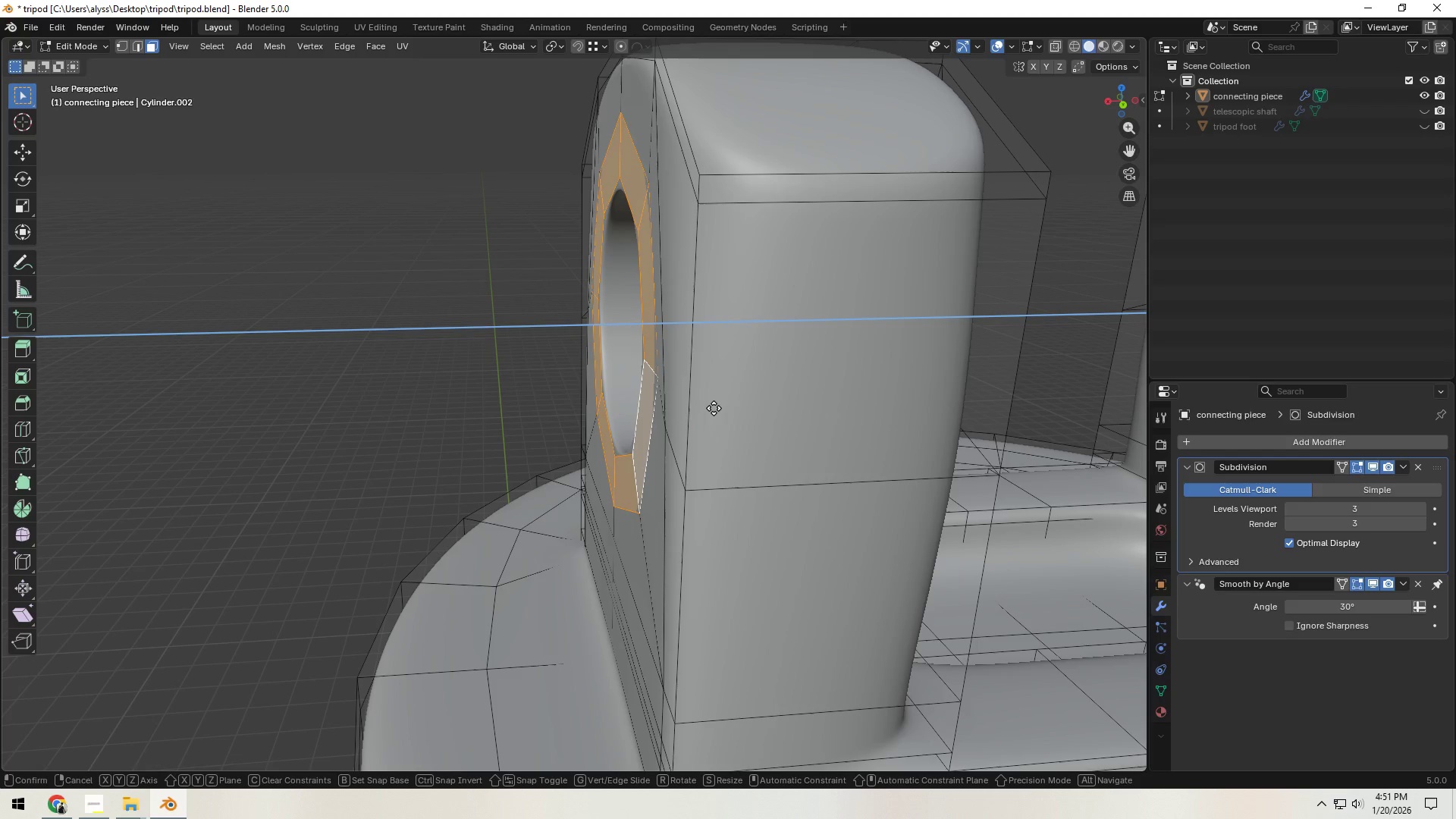 
key(E)
 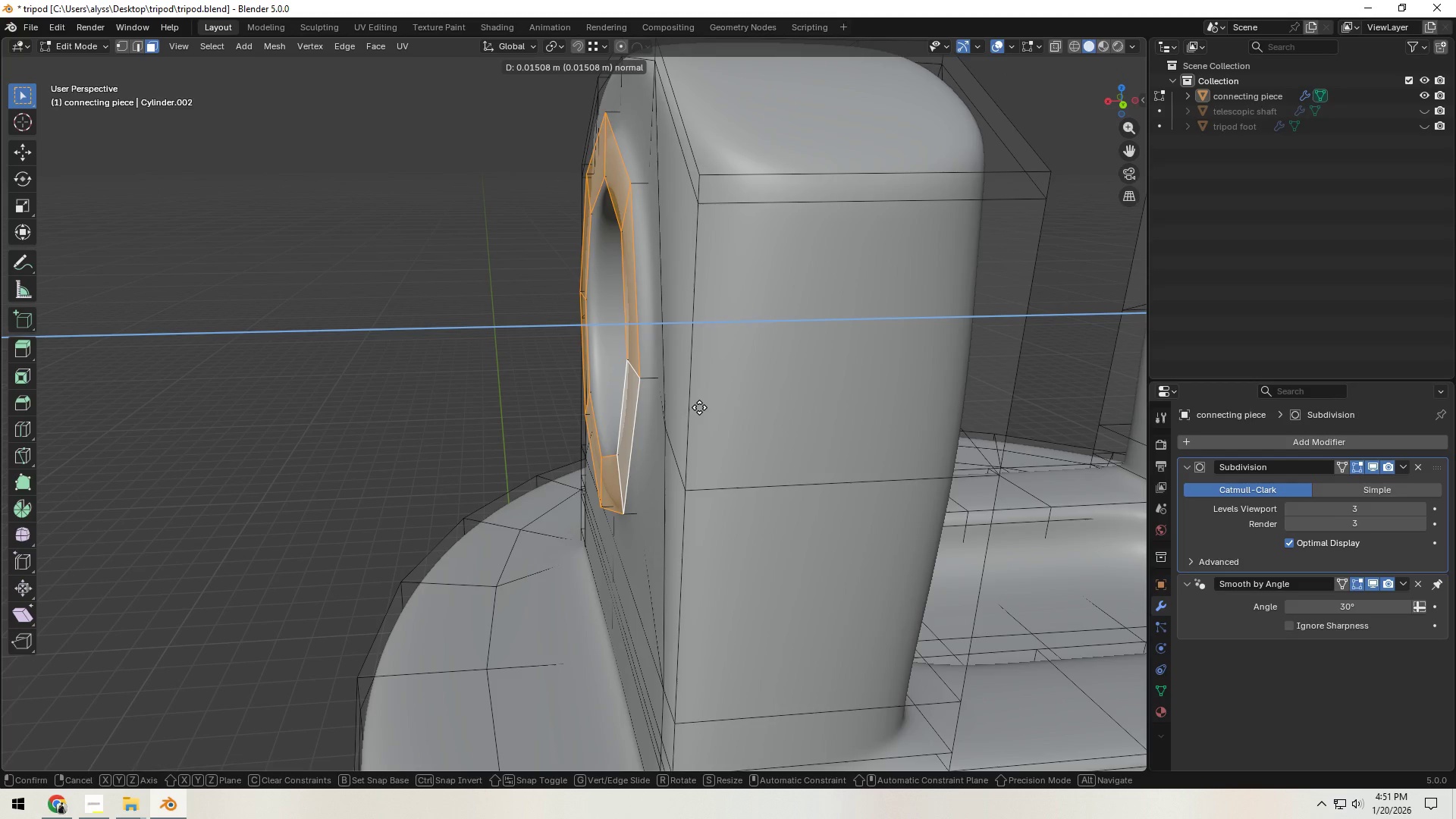 
left_click([699, 407])
 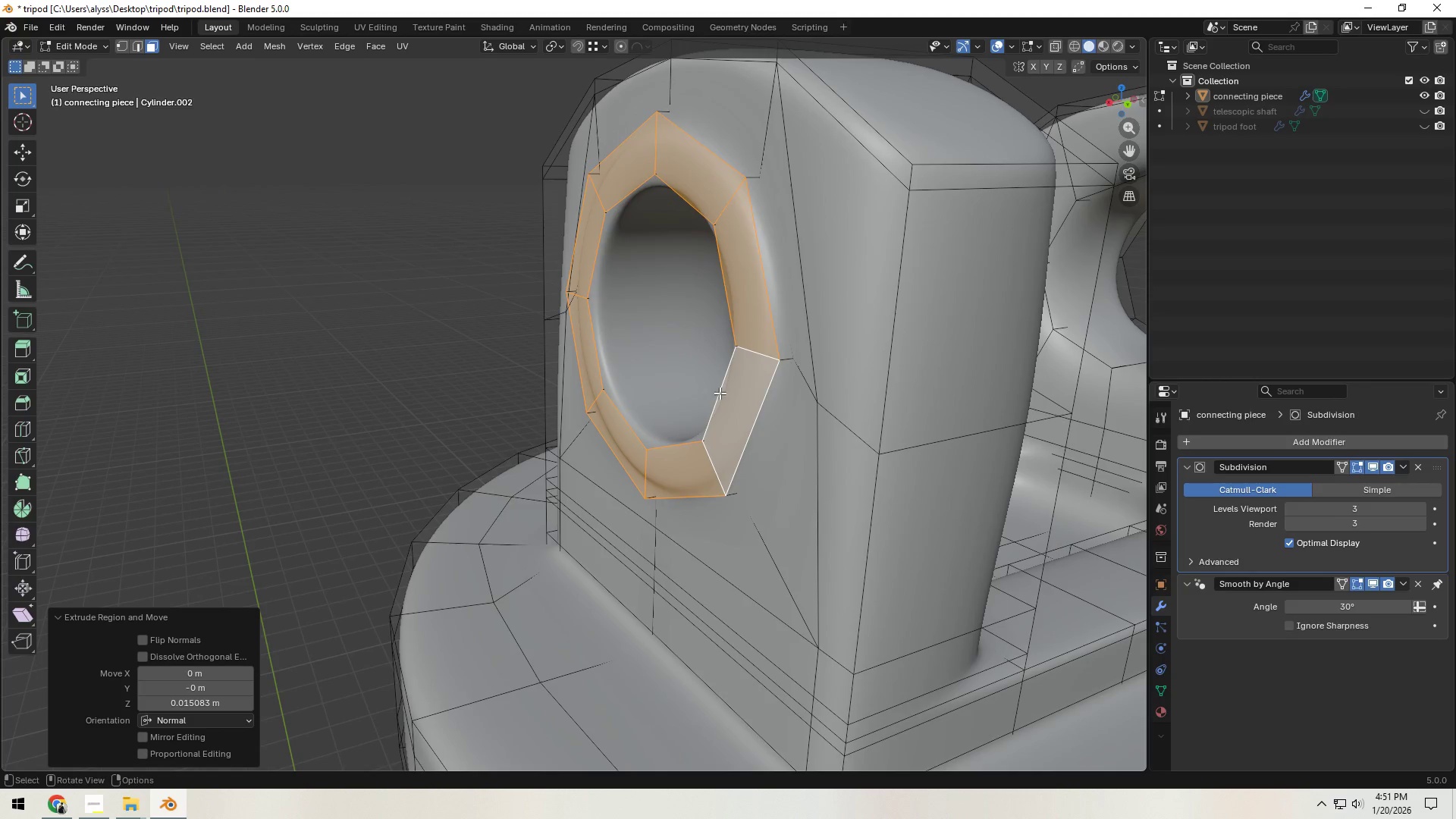 
hold_key(key=AltLeft, duration=0.38)
left_click([723, 390])
 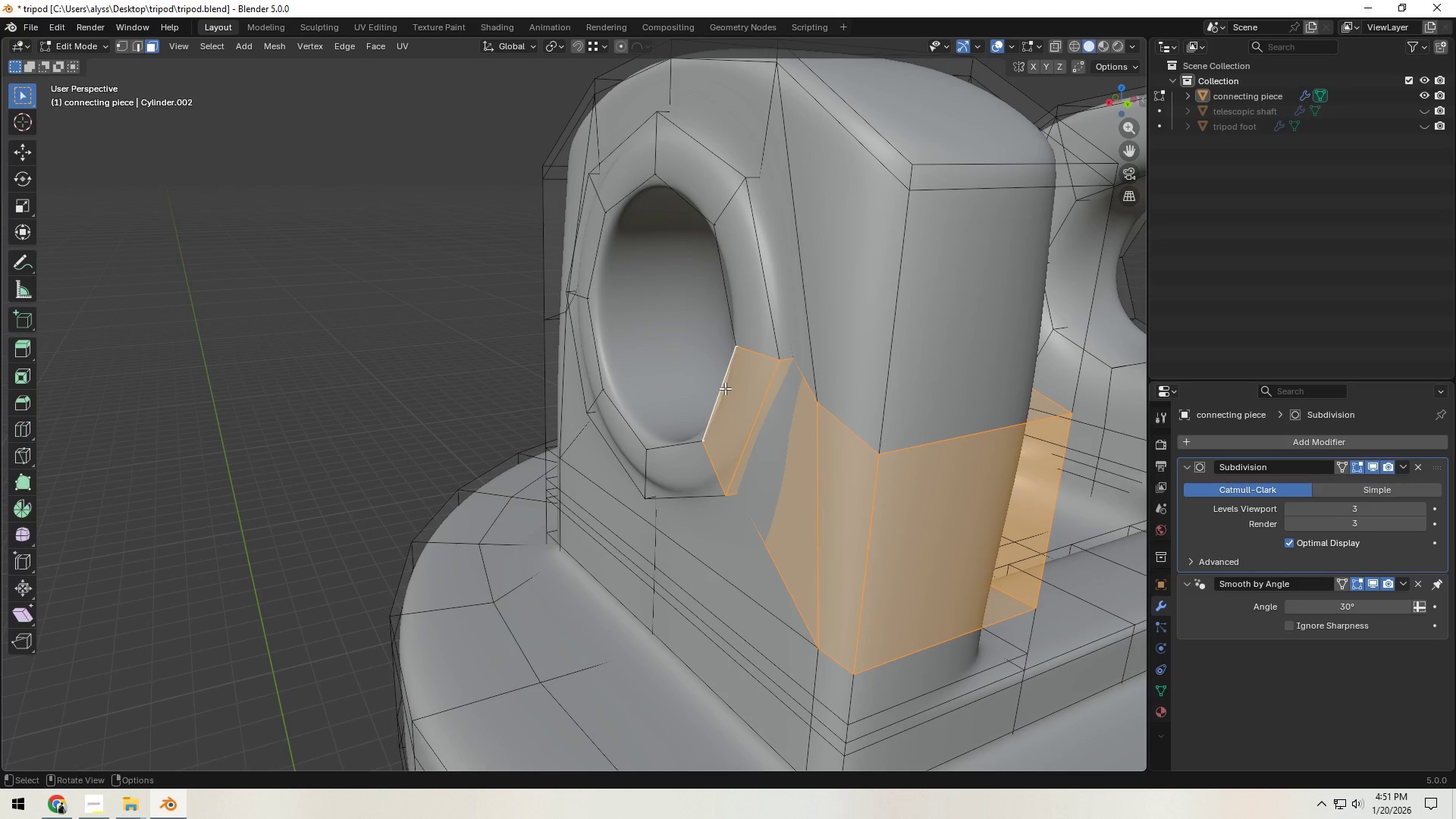 
key(2)
 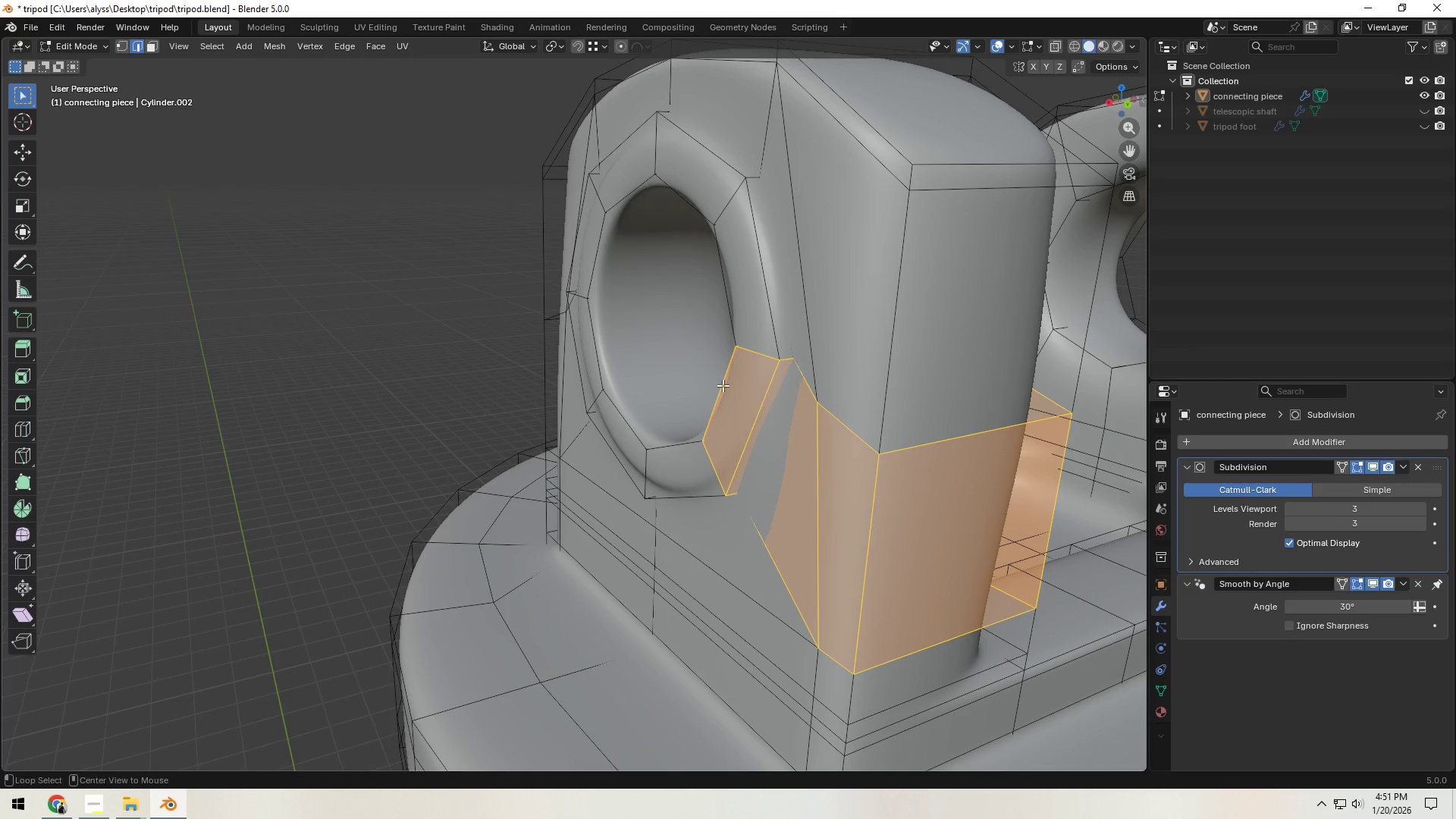 
hold_key(key=AltLeft, duration=0.39)
left_click([723, 385])
 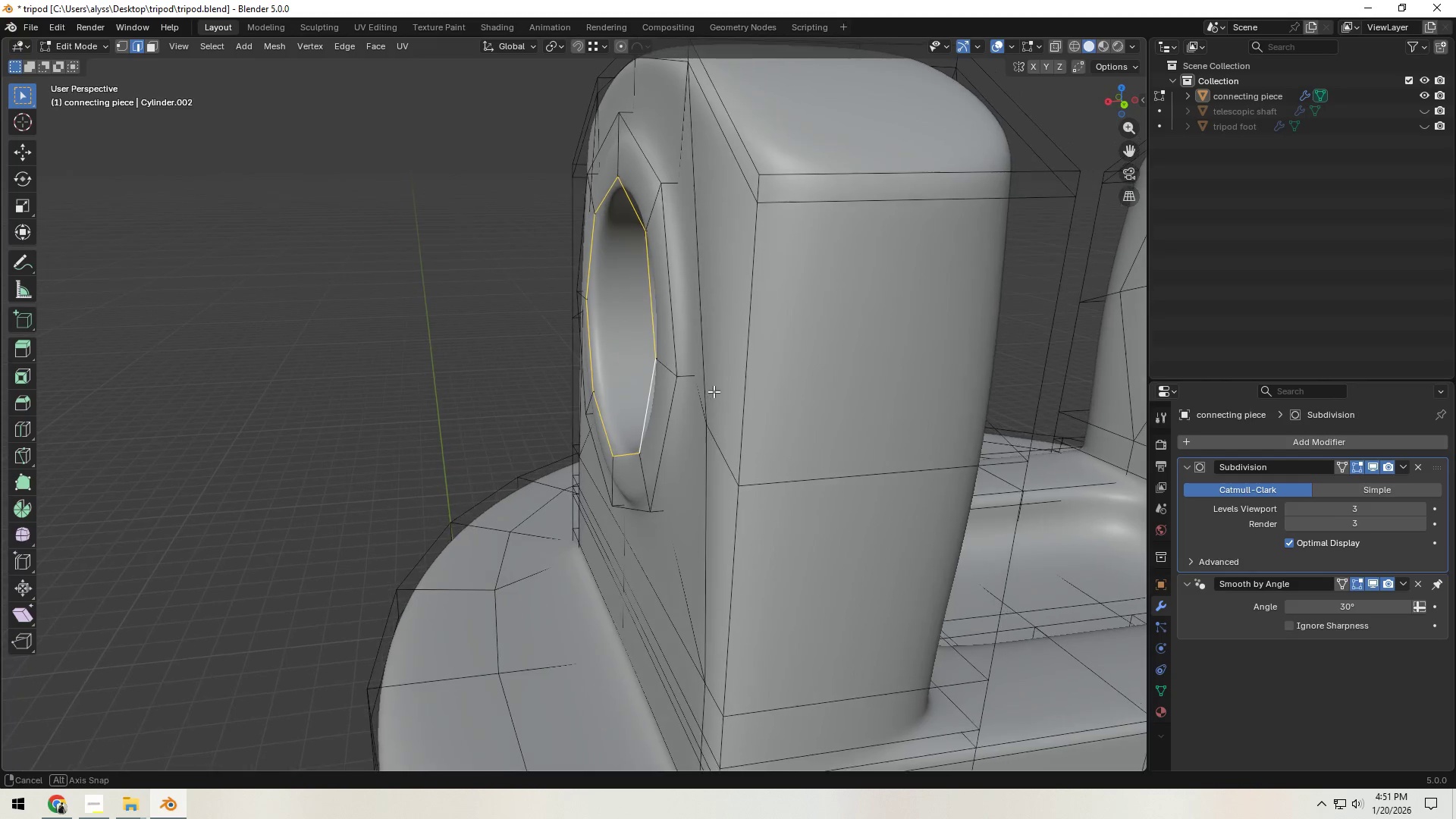 
type(gx)
 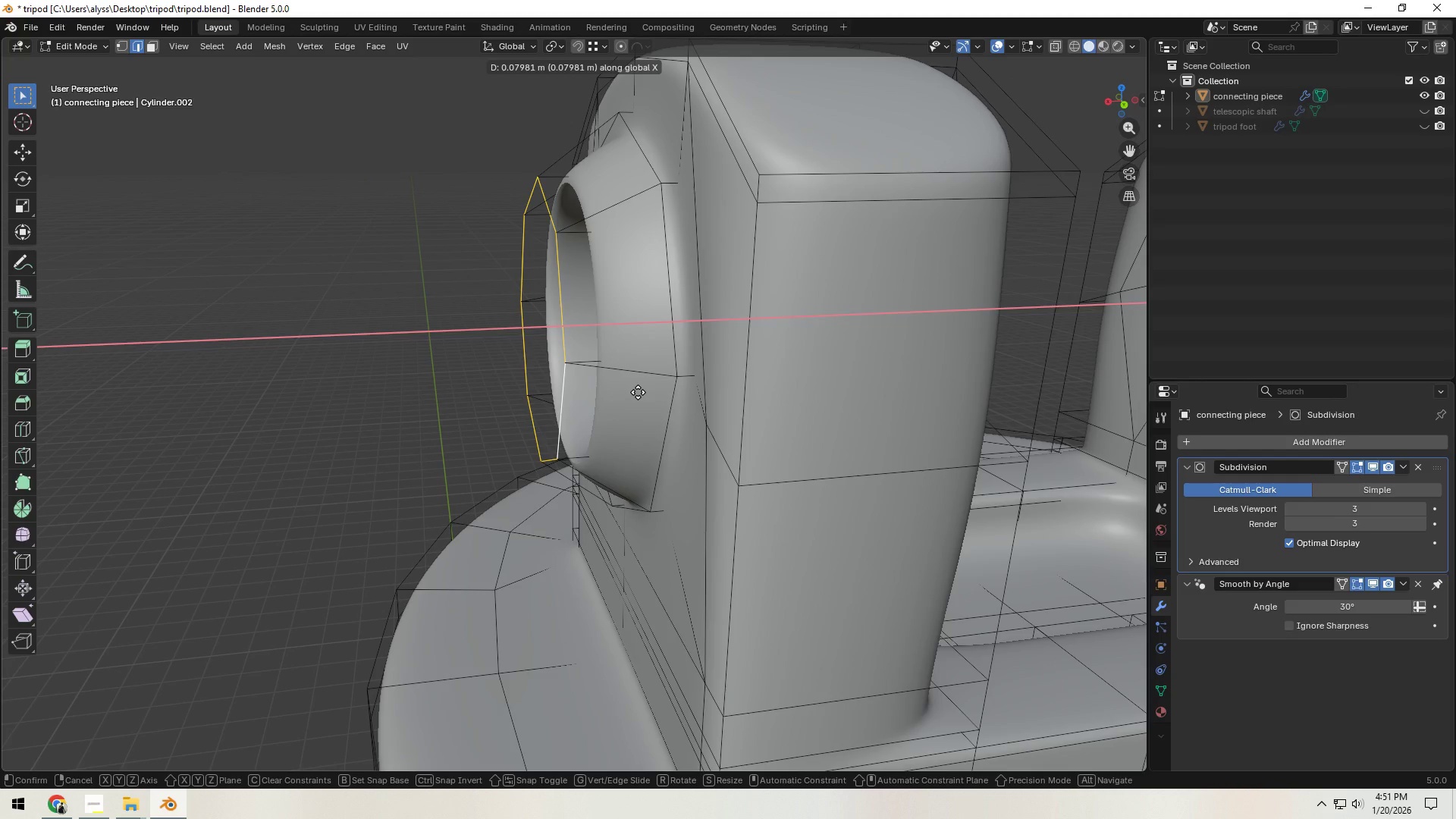 
double_click([416, 370])
 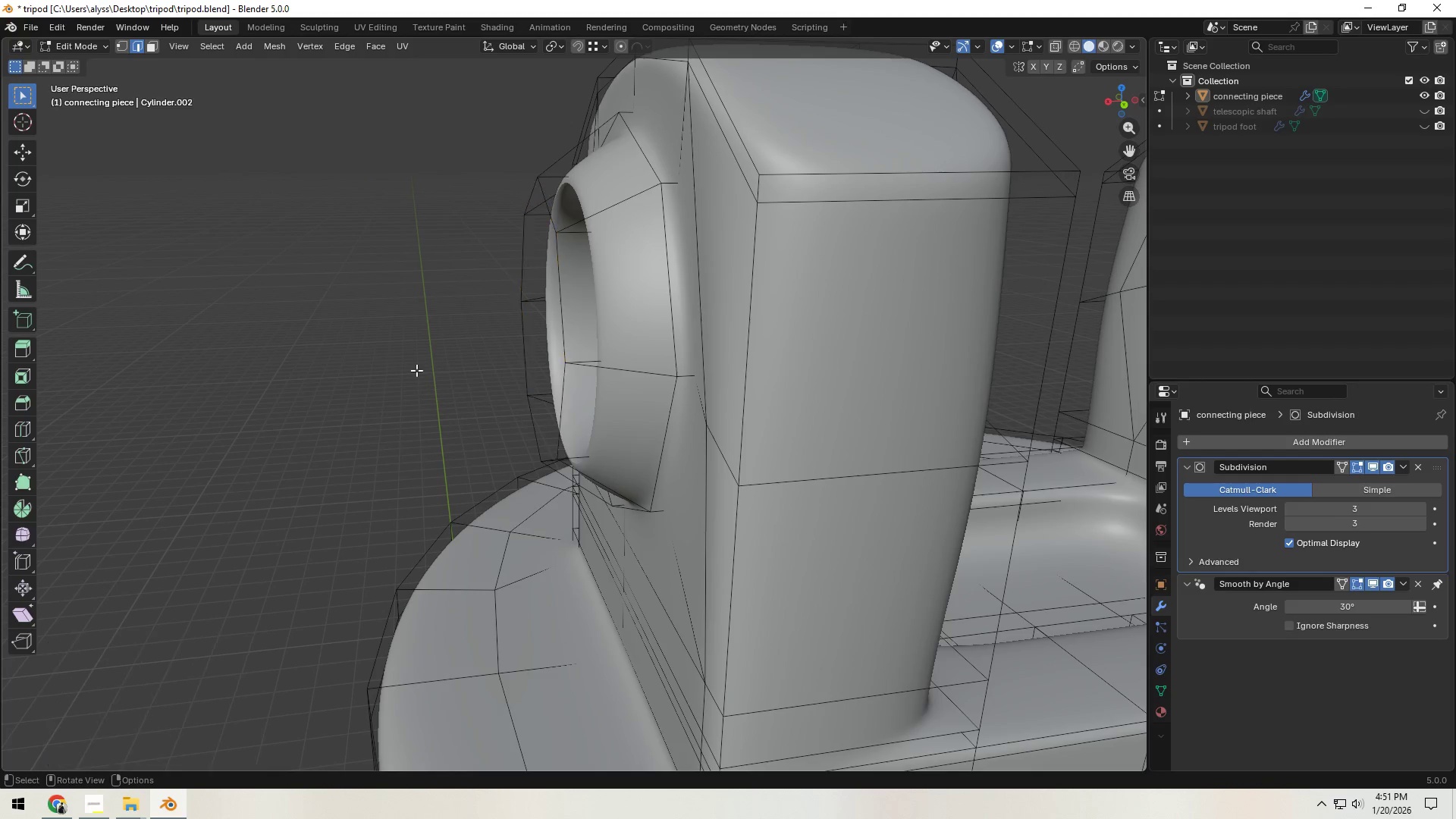 
key(Tab)
 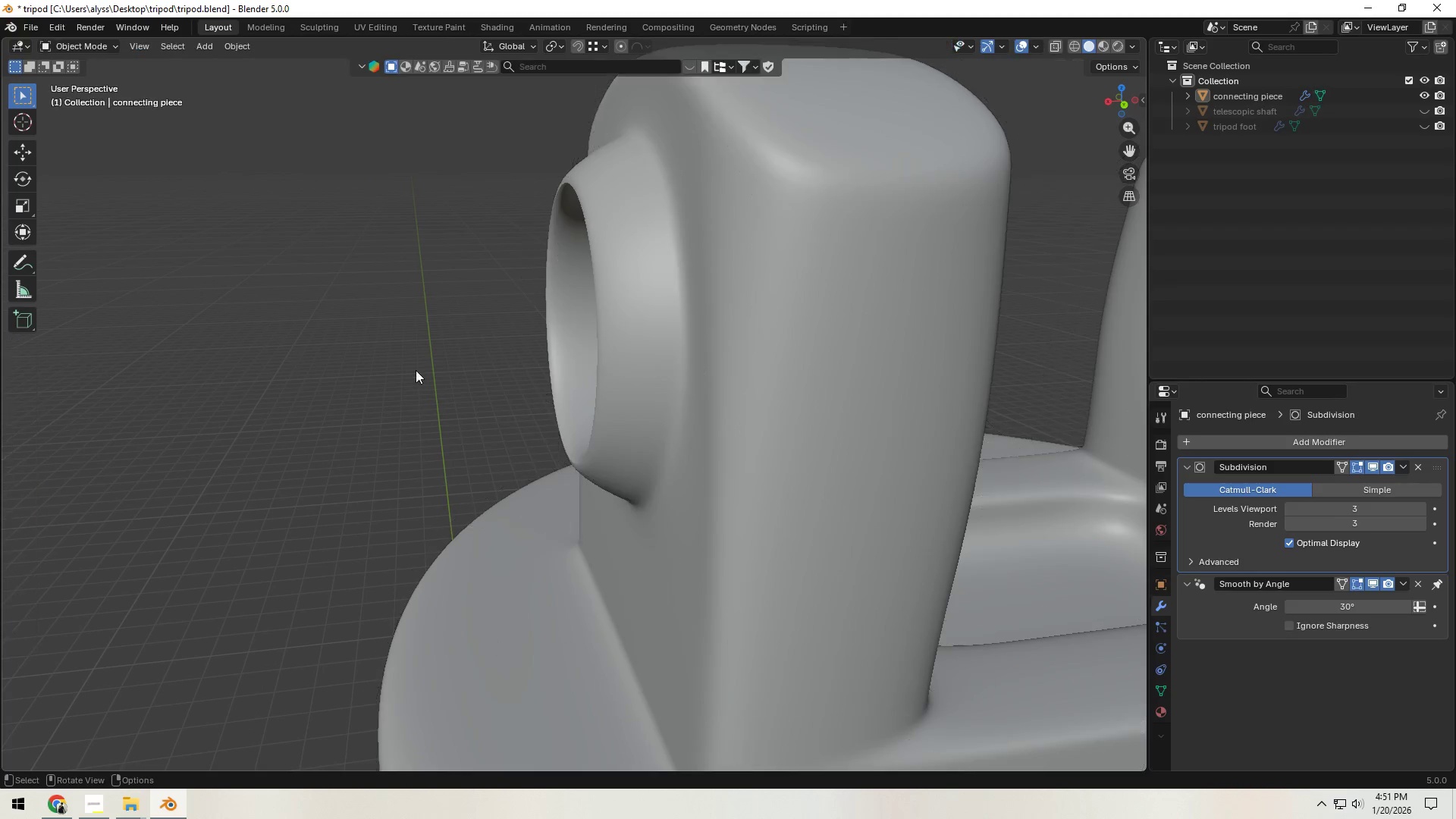 
scroll: coordinate [770, 383], scroll_direction: down, amount: 7.0
 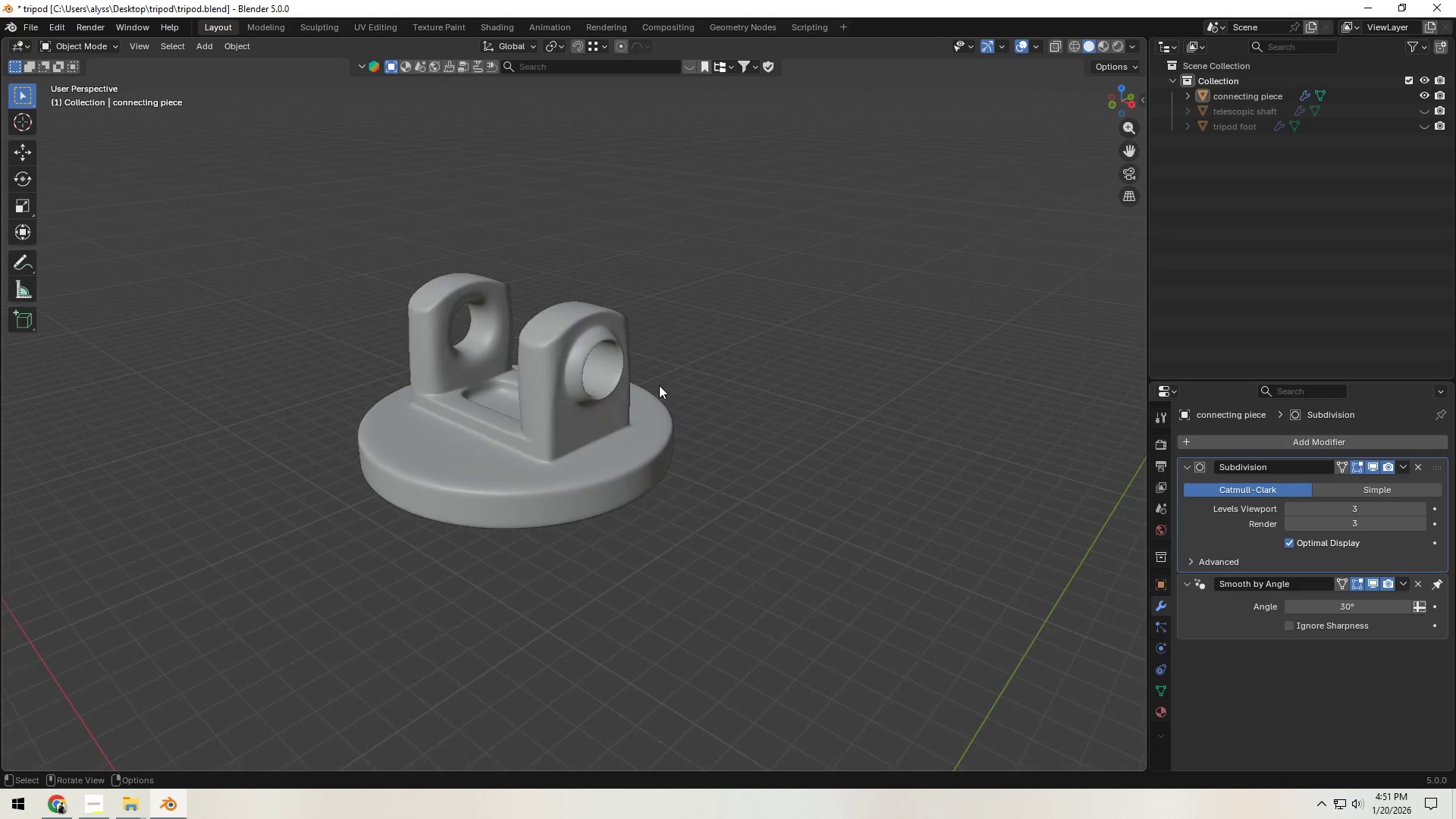 
key(Control+S)
 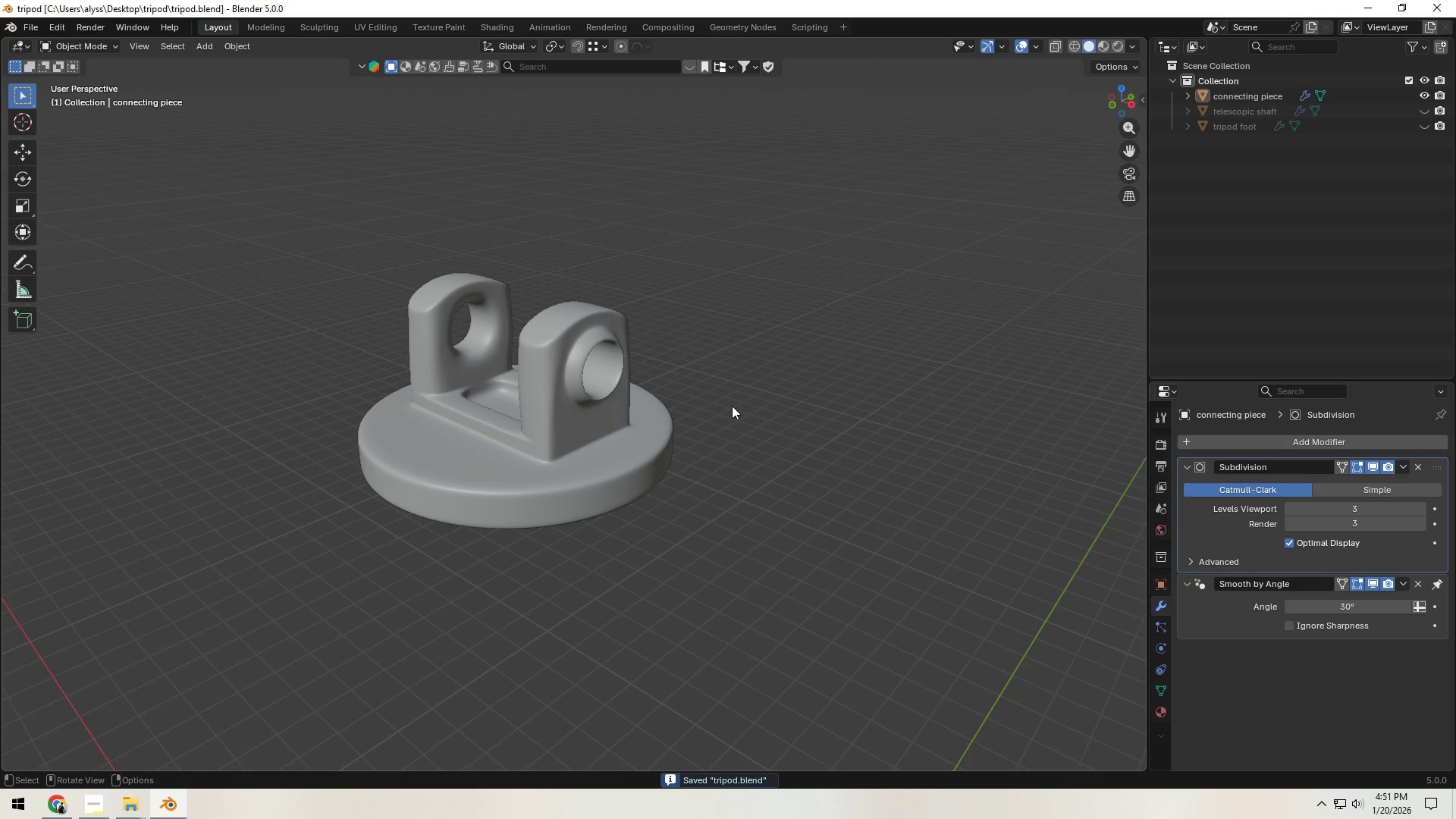 
wait(9.72)
 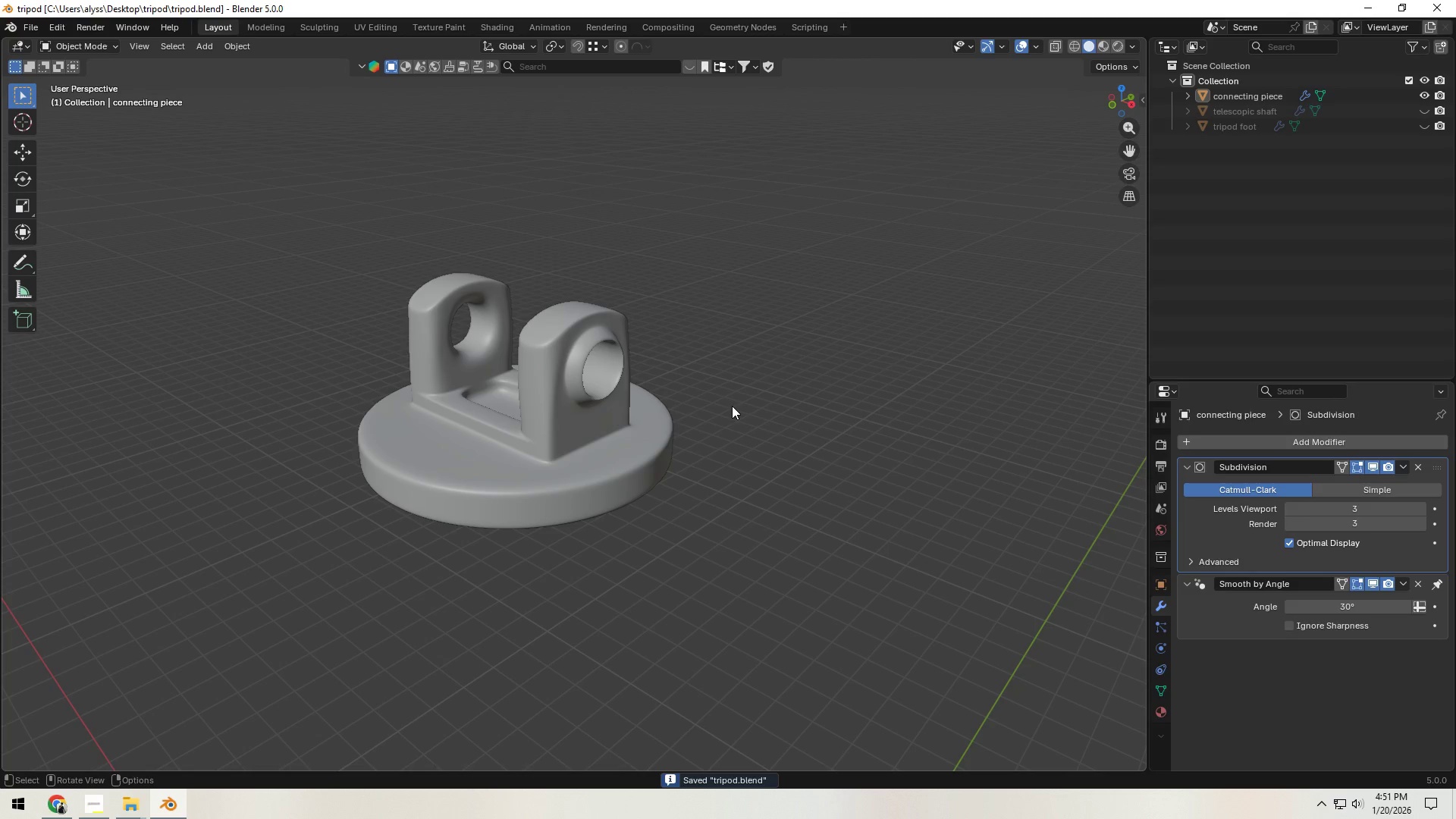 
key(Alt+AltLeft)
 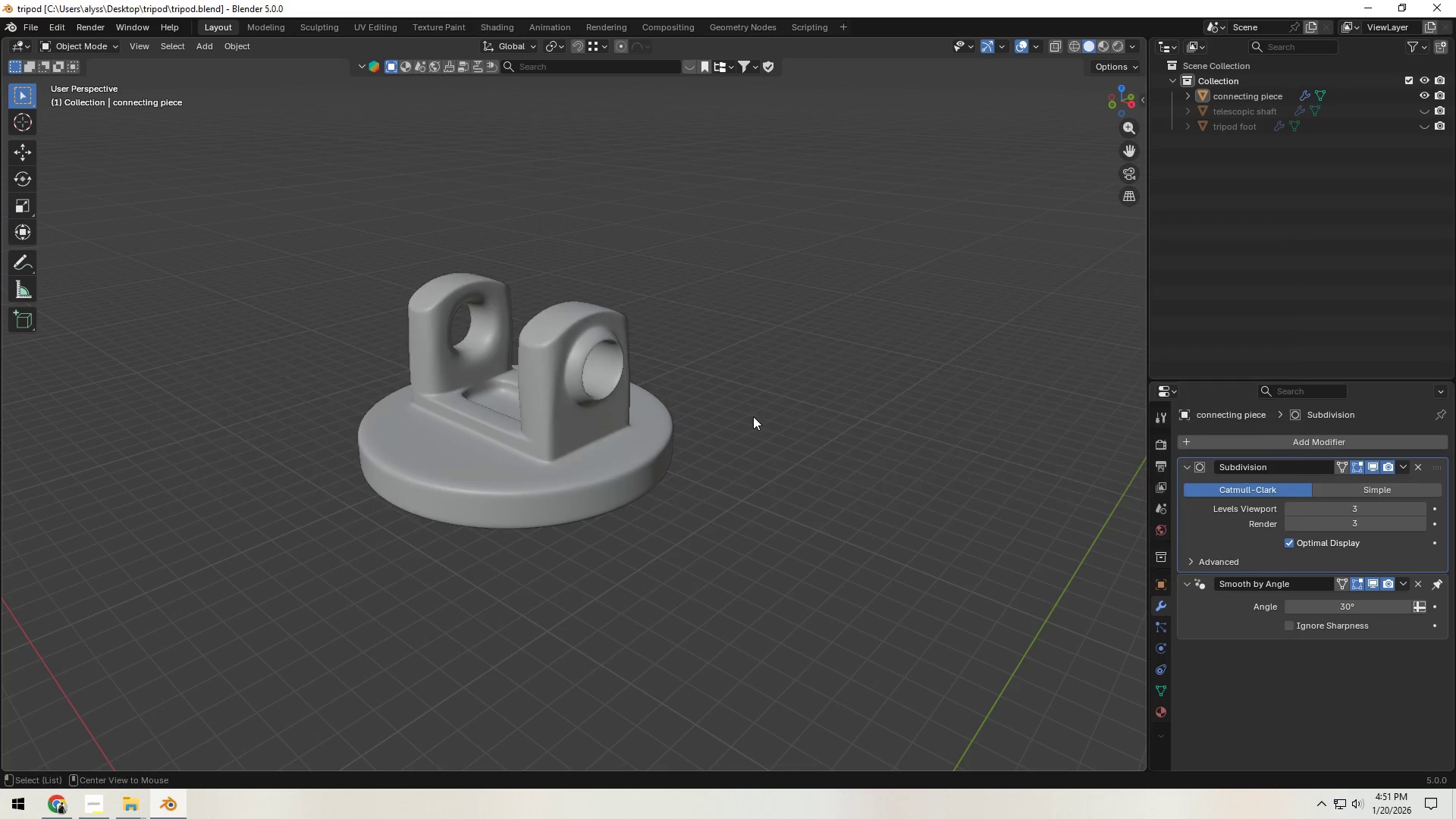 
key(Alt+Tab)